 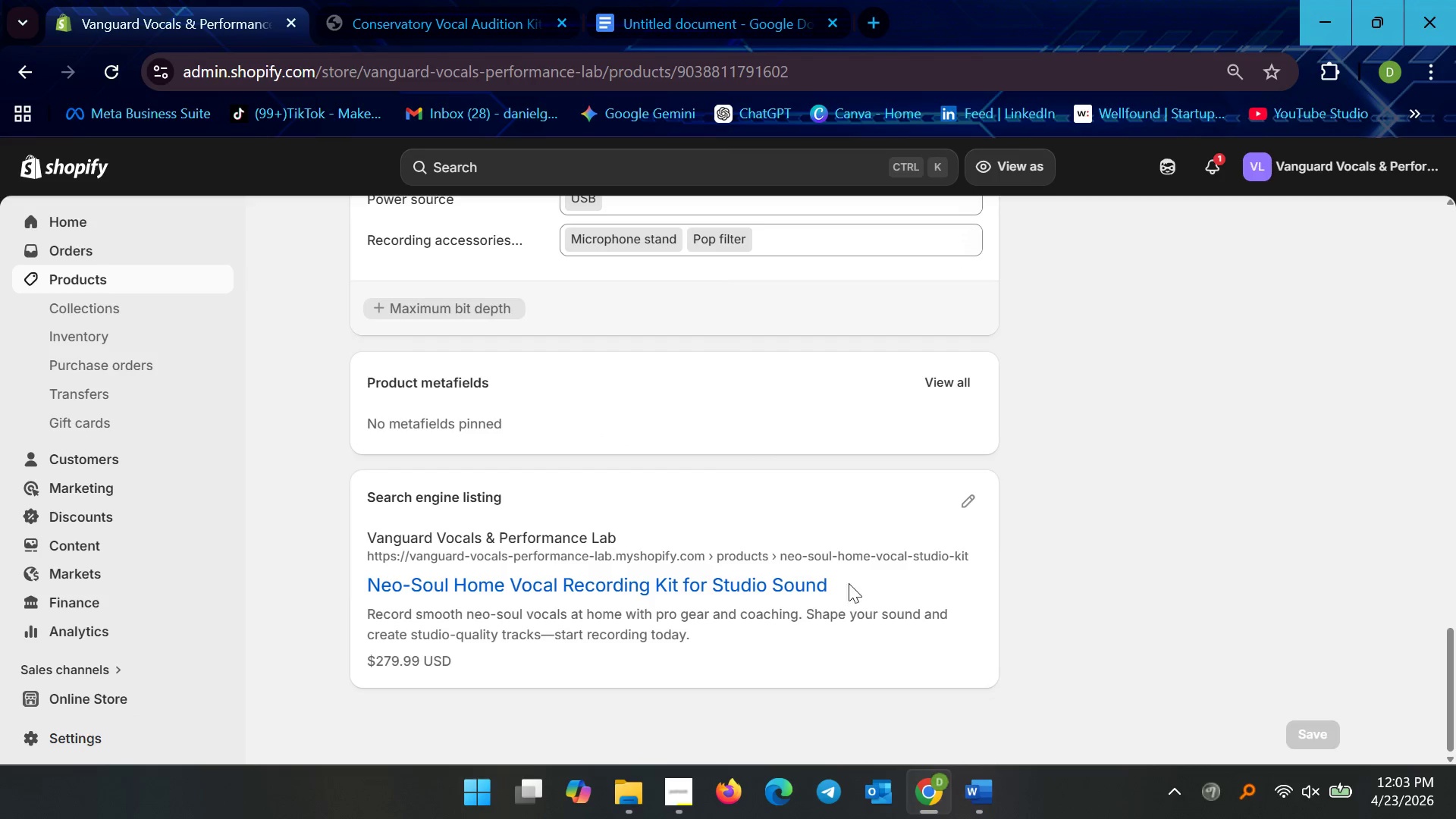 
left_click([957, 505])
 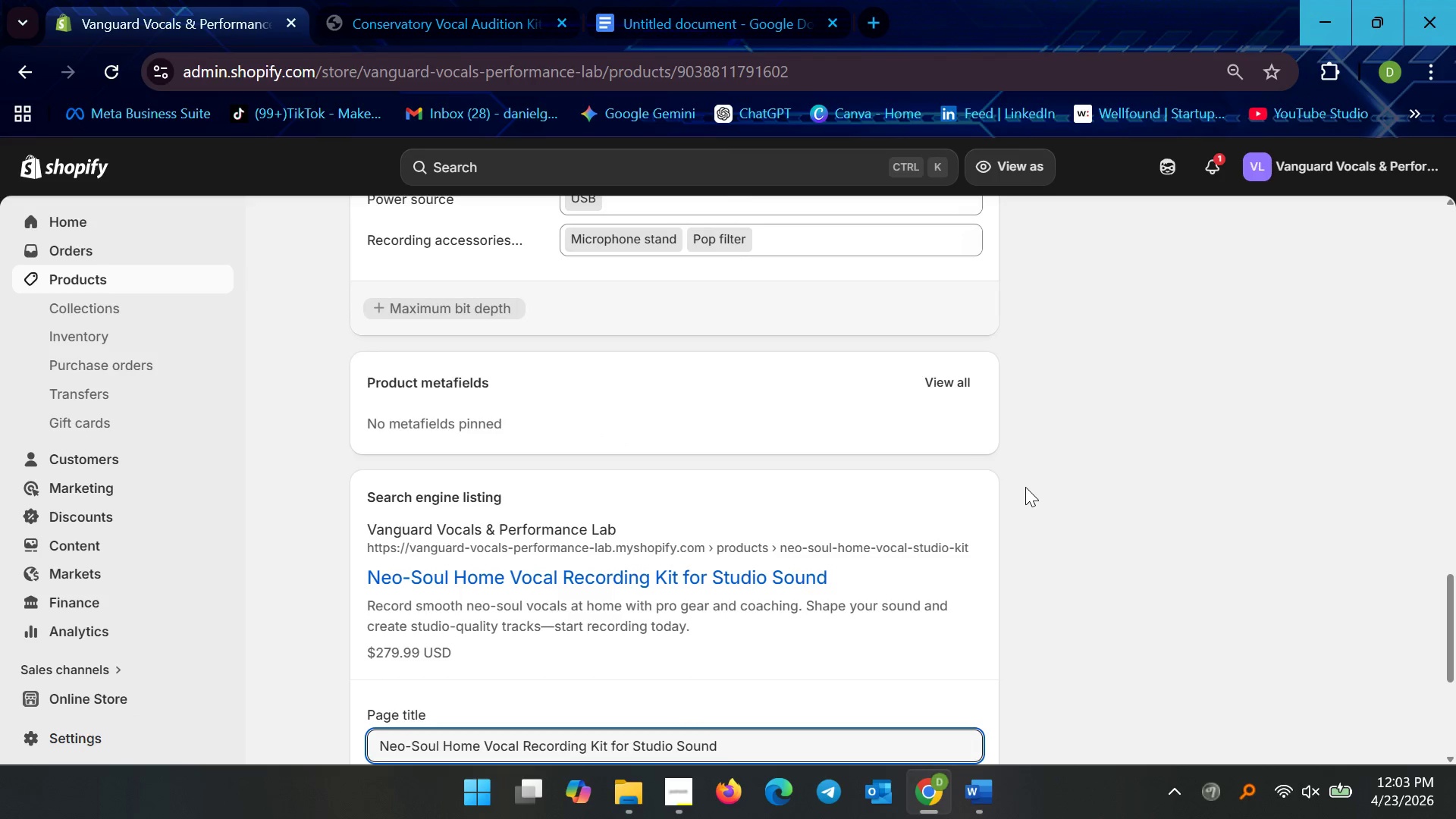 
wait(5.8)
 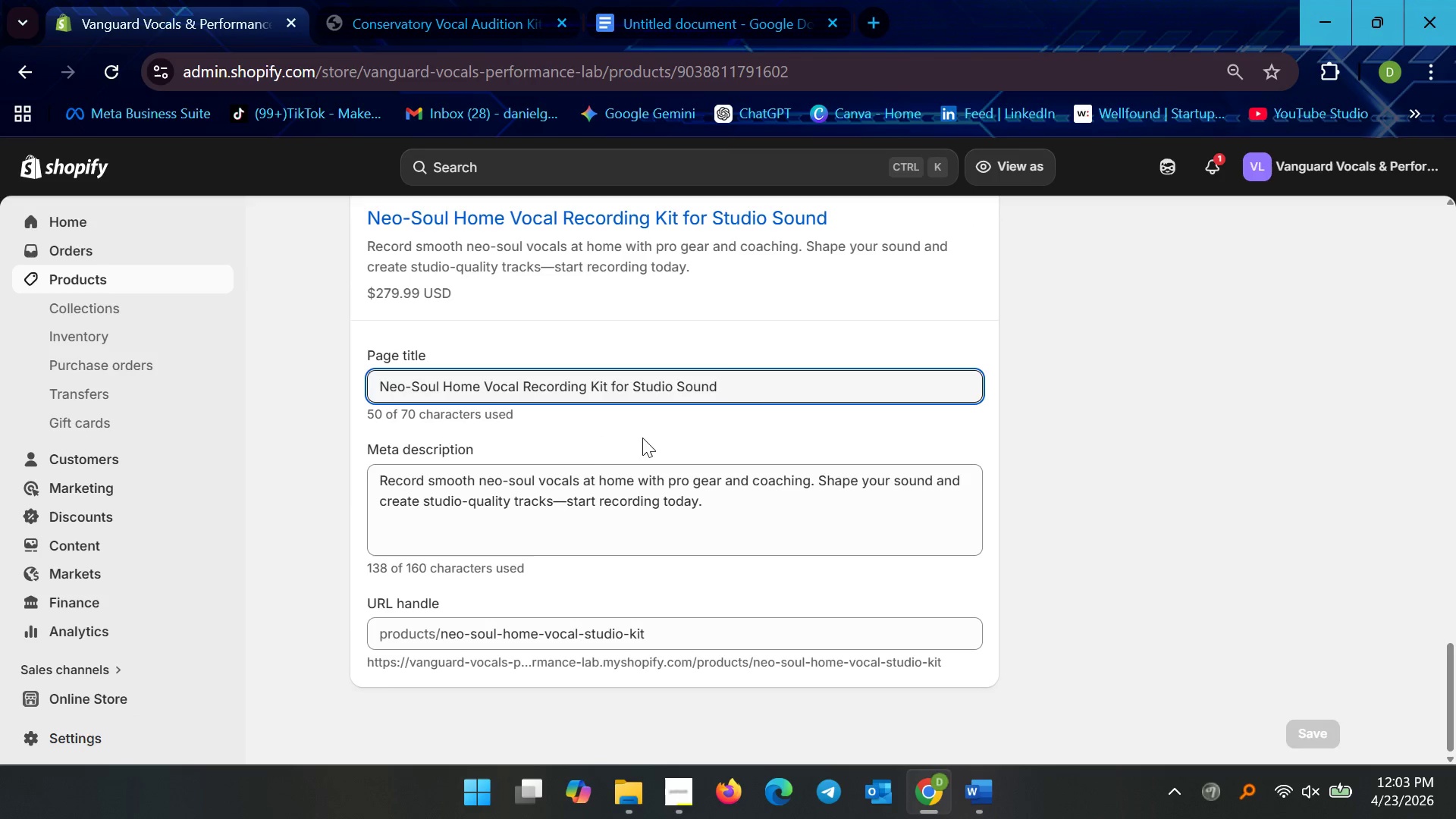 
left_click([143, 283])
 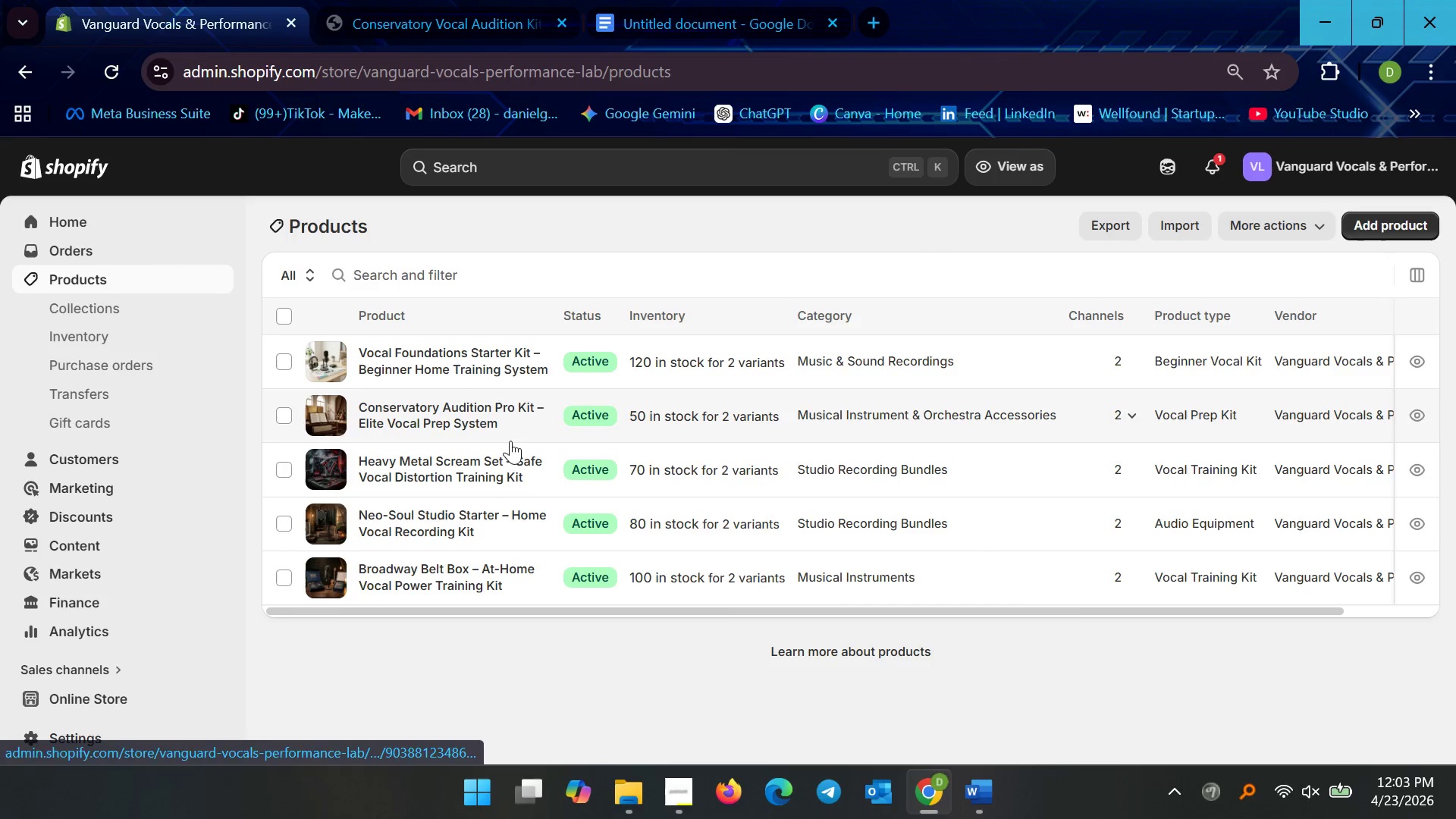 
left_click([441, 452])
 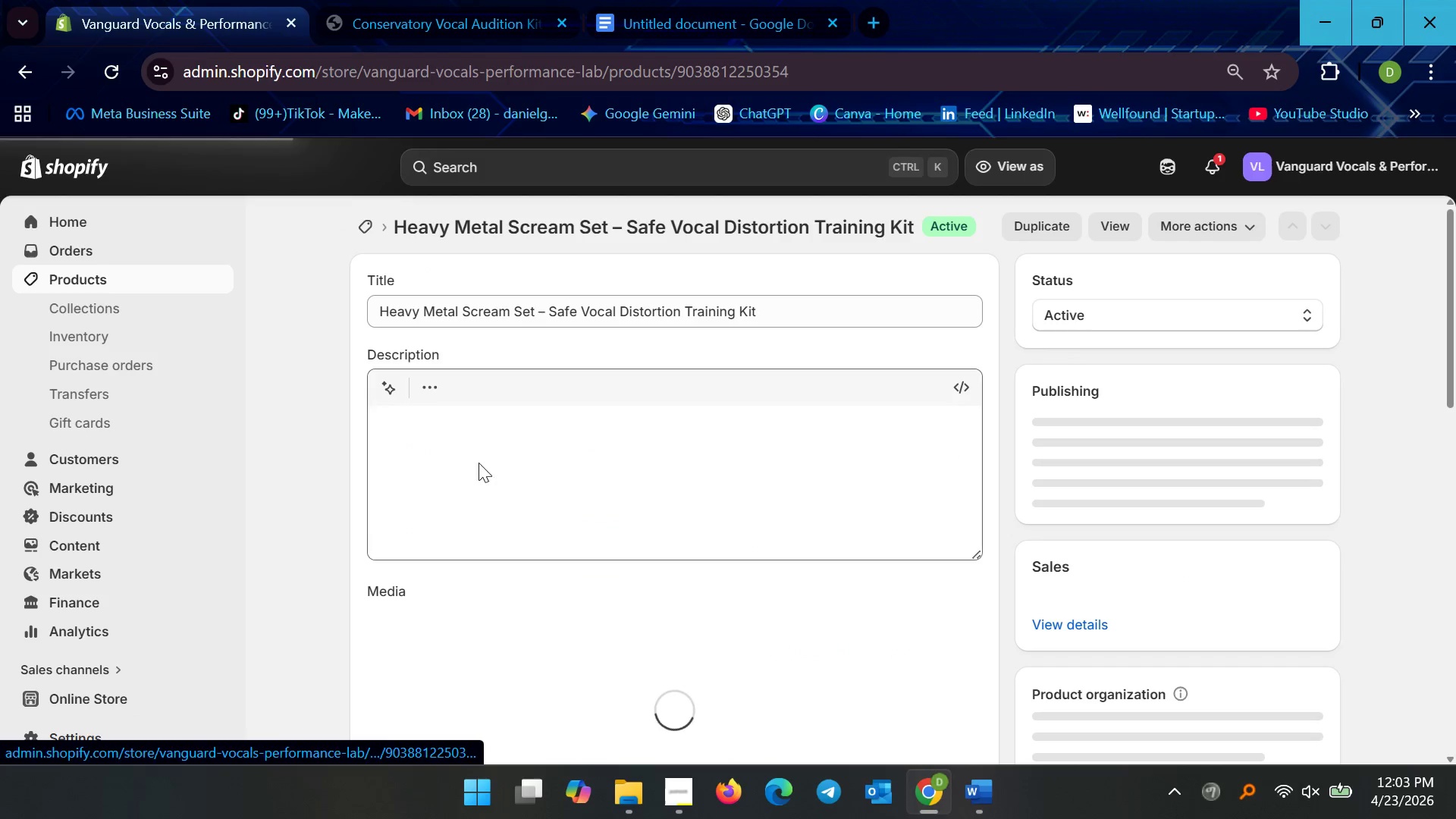 
scroll: coordinate [802, 519], scroll_direction: down, amount: 42.0
 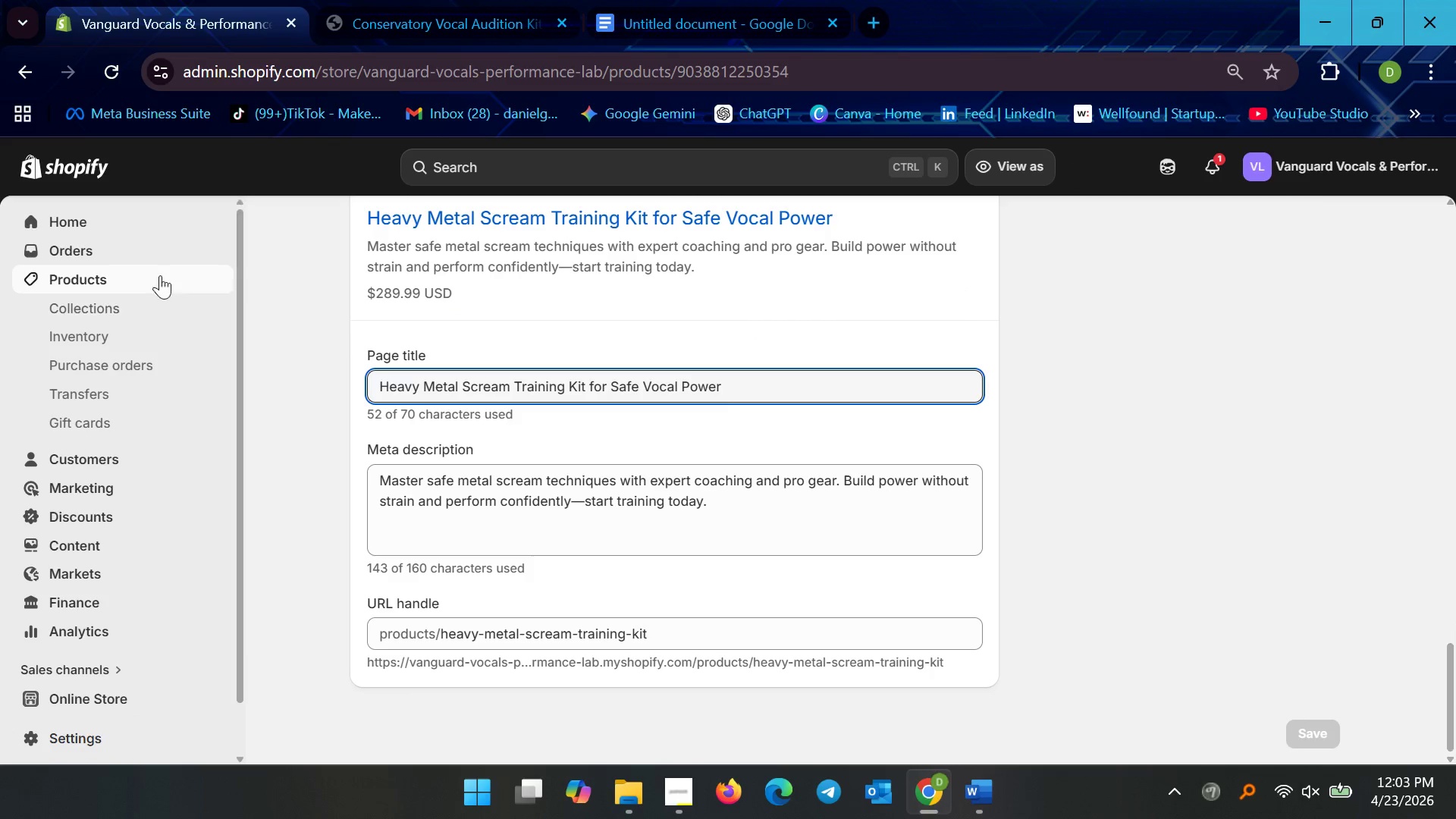 
left_click([967, 505])
 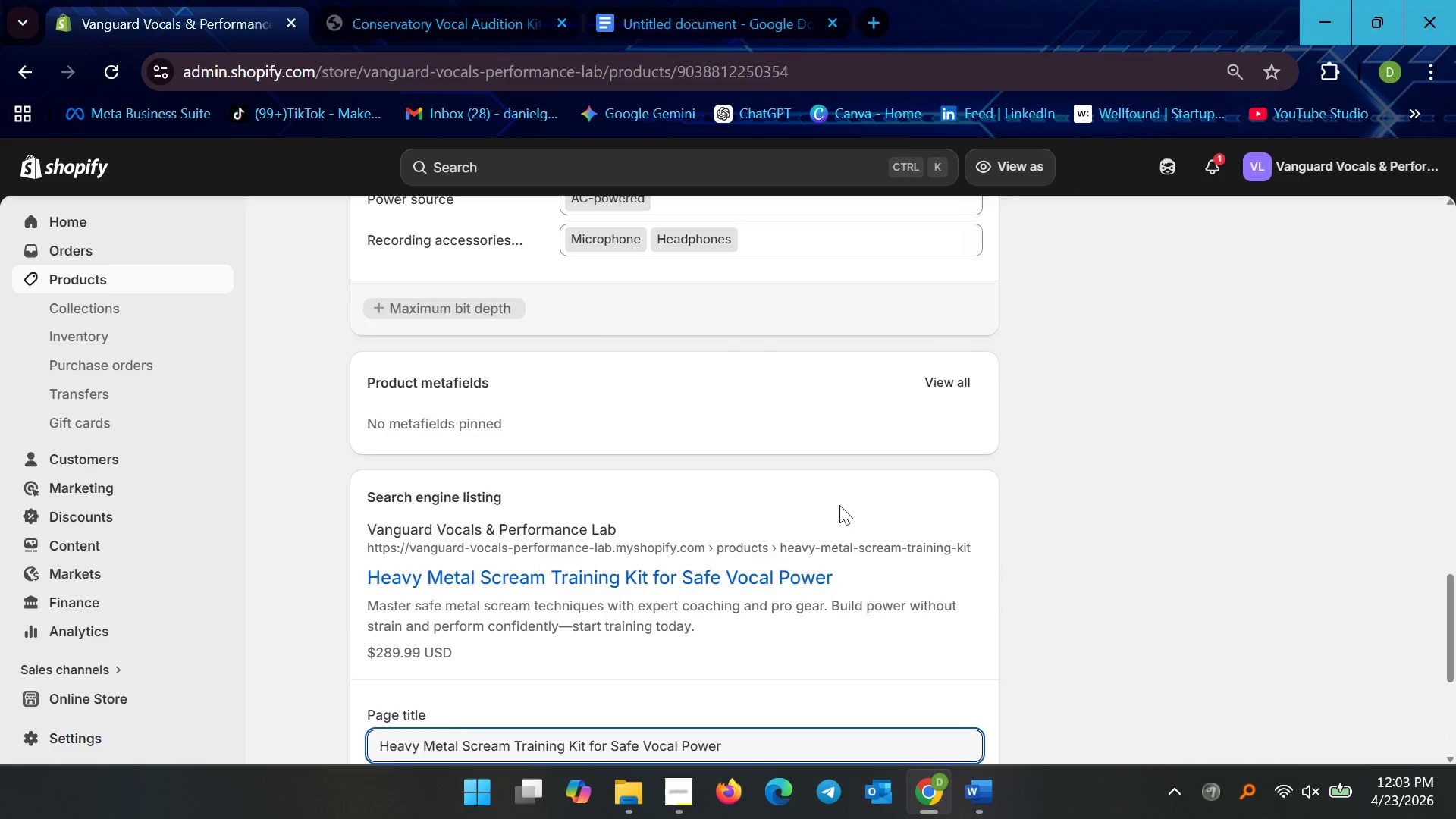 
left_click([146, 271])
 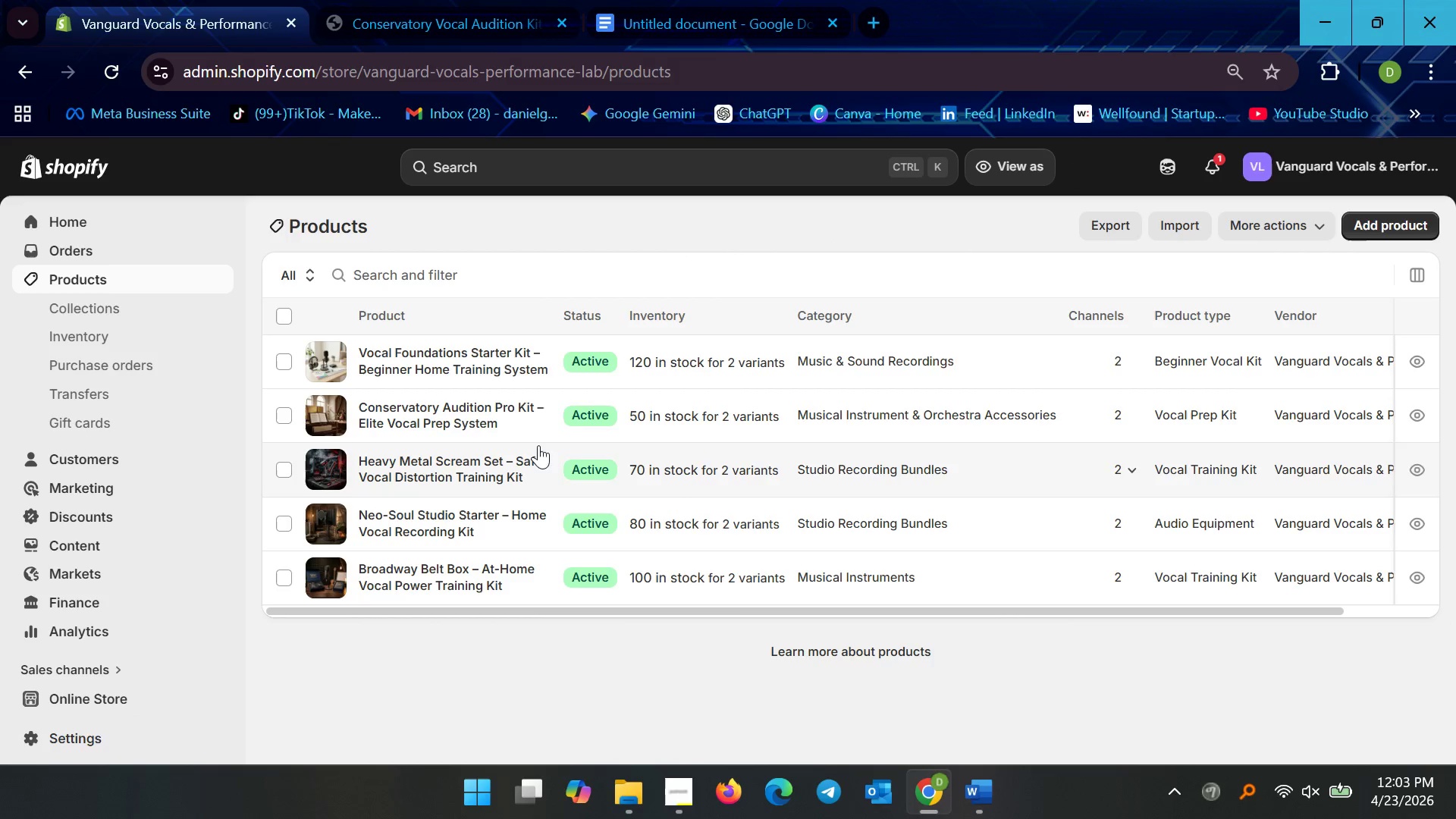 
left_click([473, 409])
 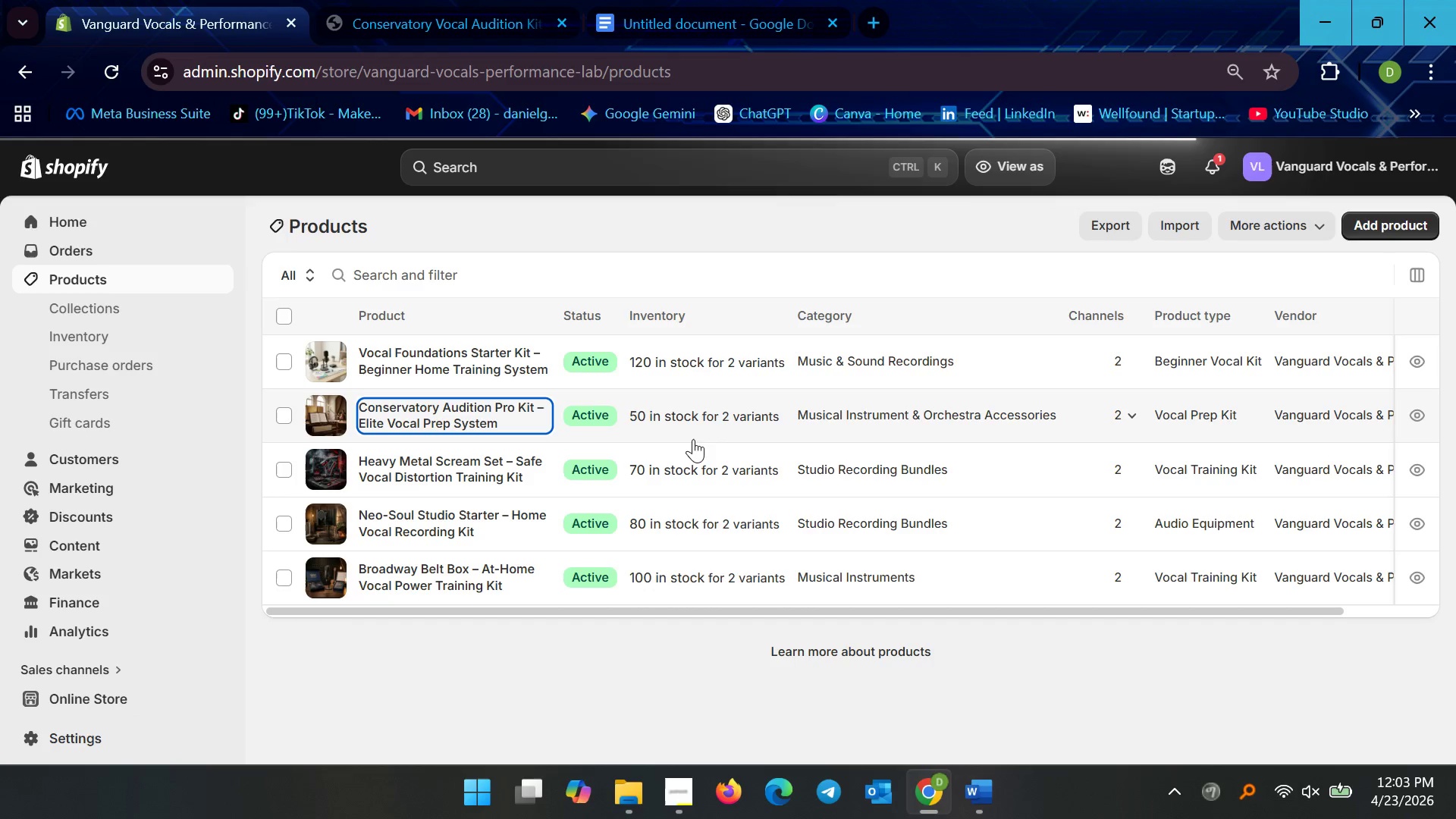 
scroll: coordinate [659, 452], scroll_direction: down, amount: 3.0
 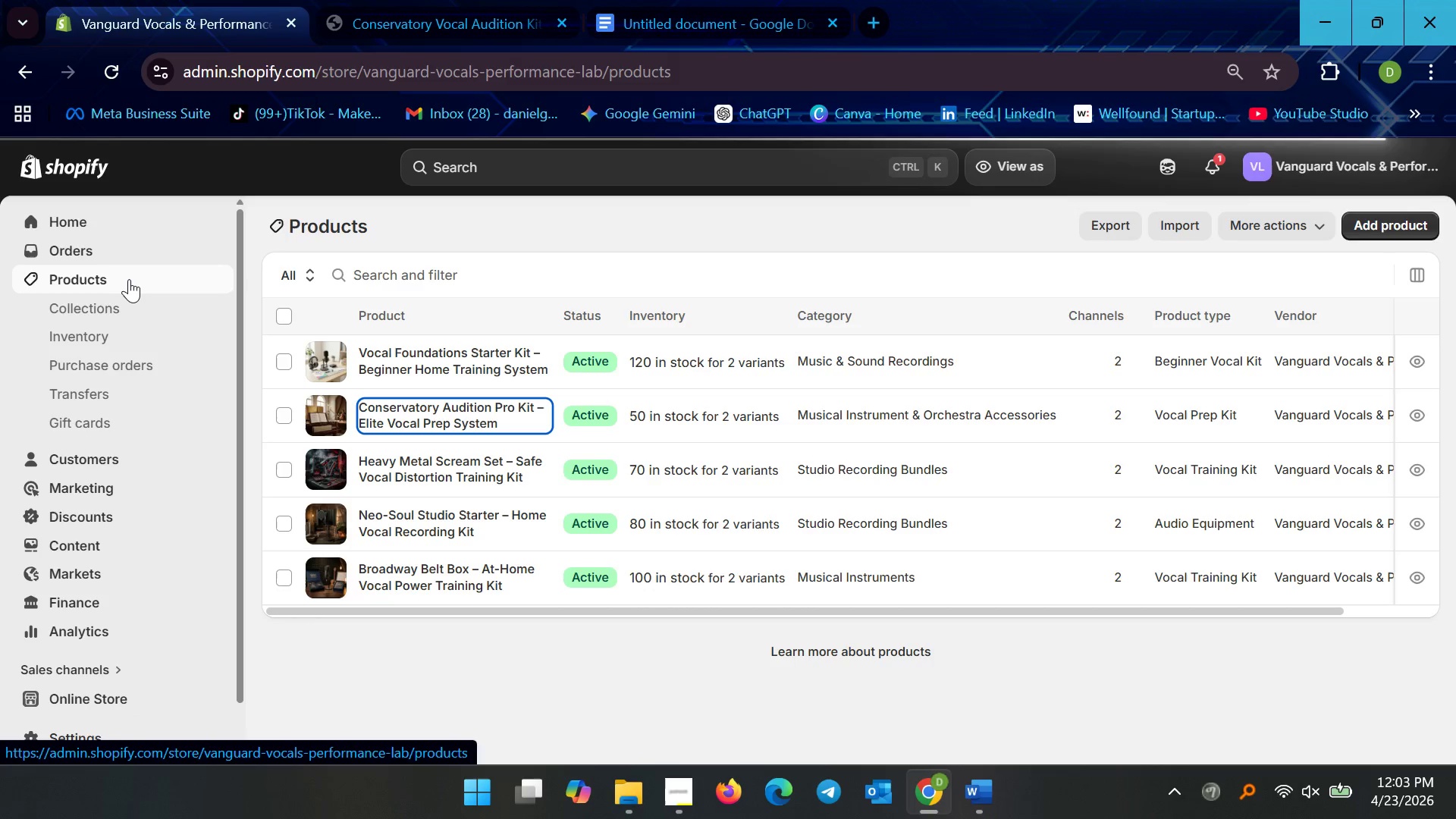 
left_click([128, 279])
 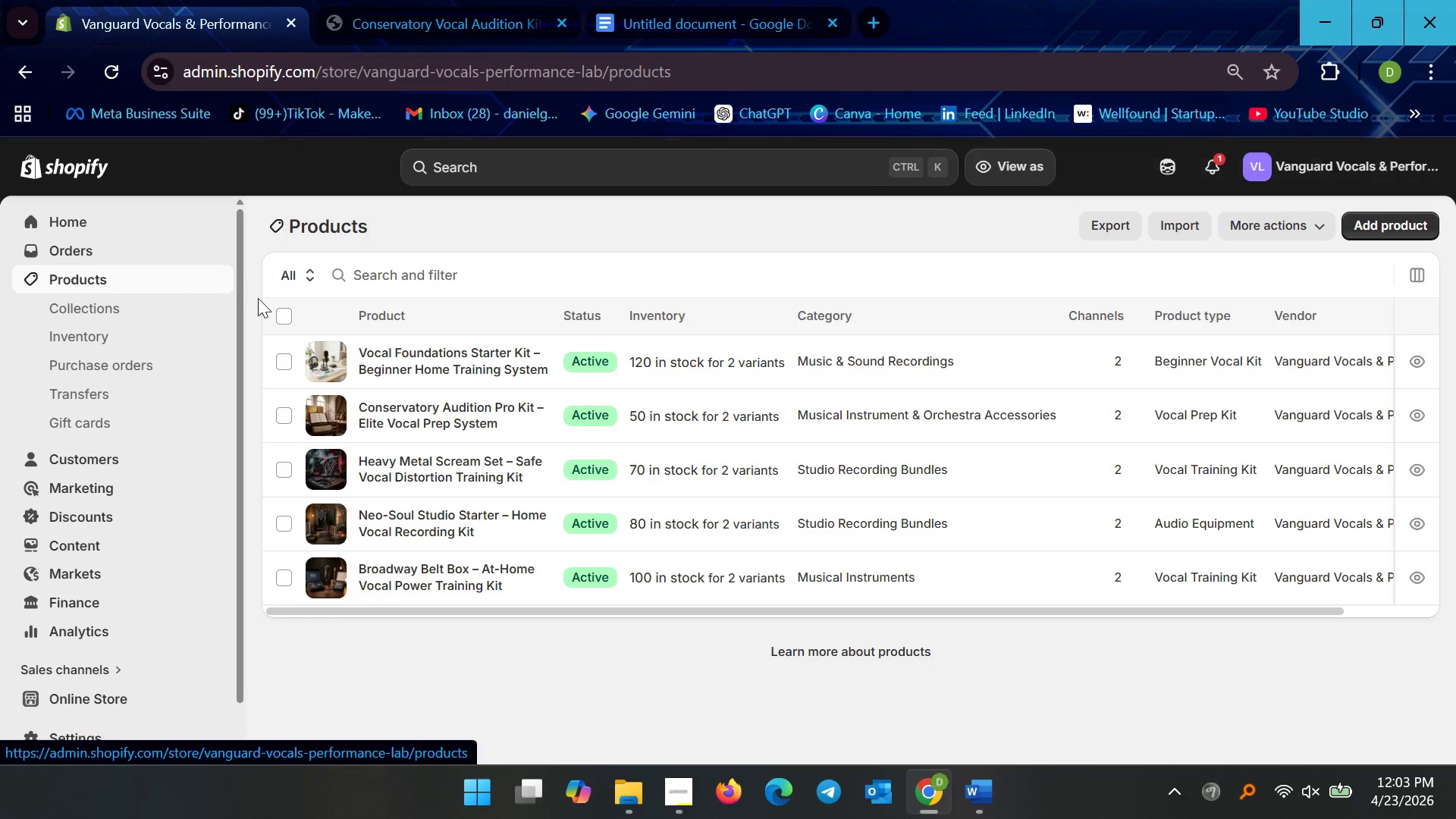 
scroll: coordinate [285, 417], scroll_direction: down, amount: 5.0
 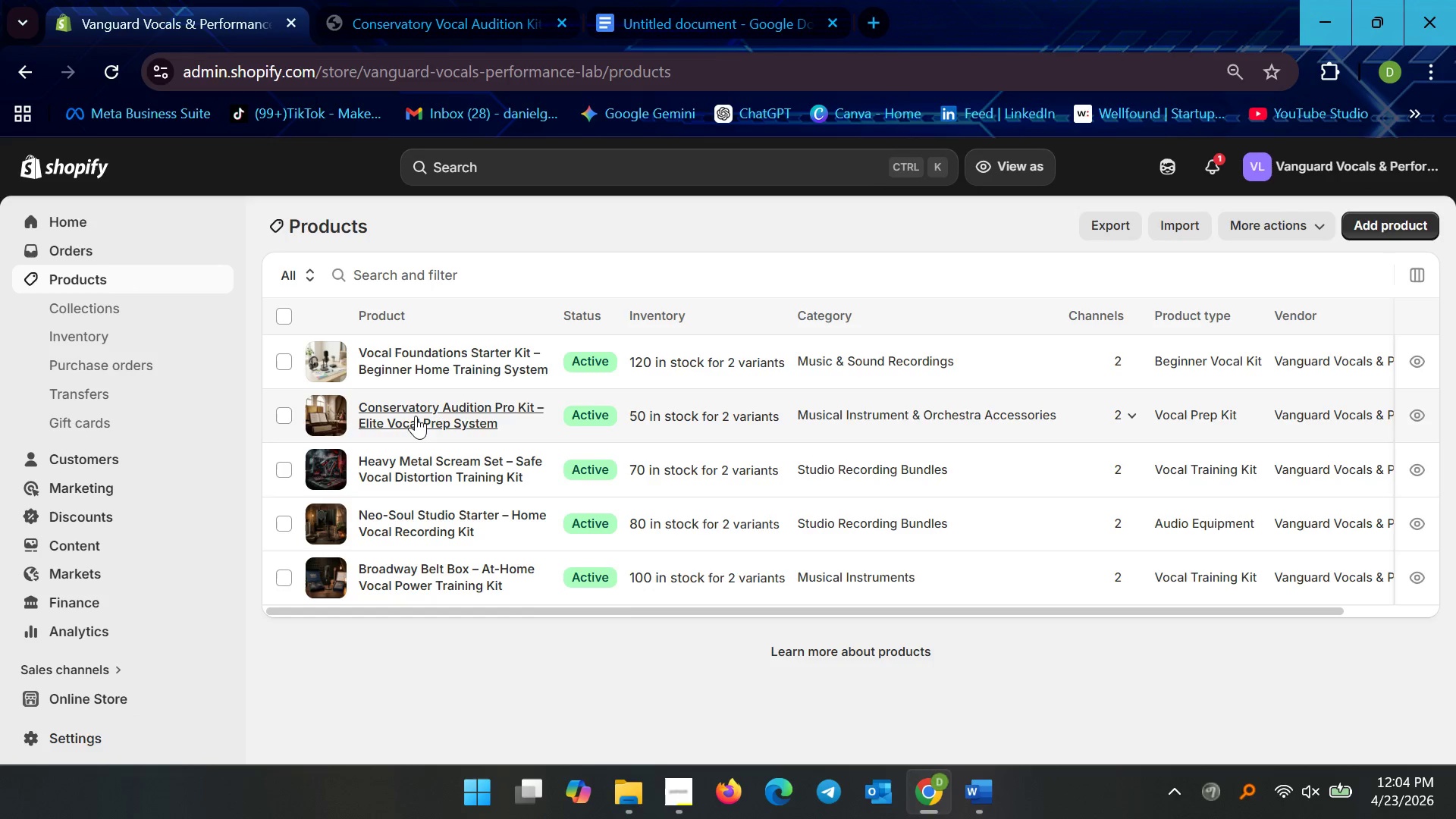 
left_click([416, 416])
 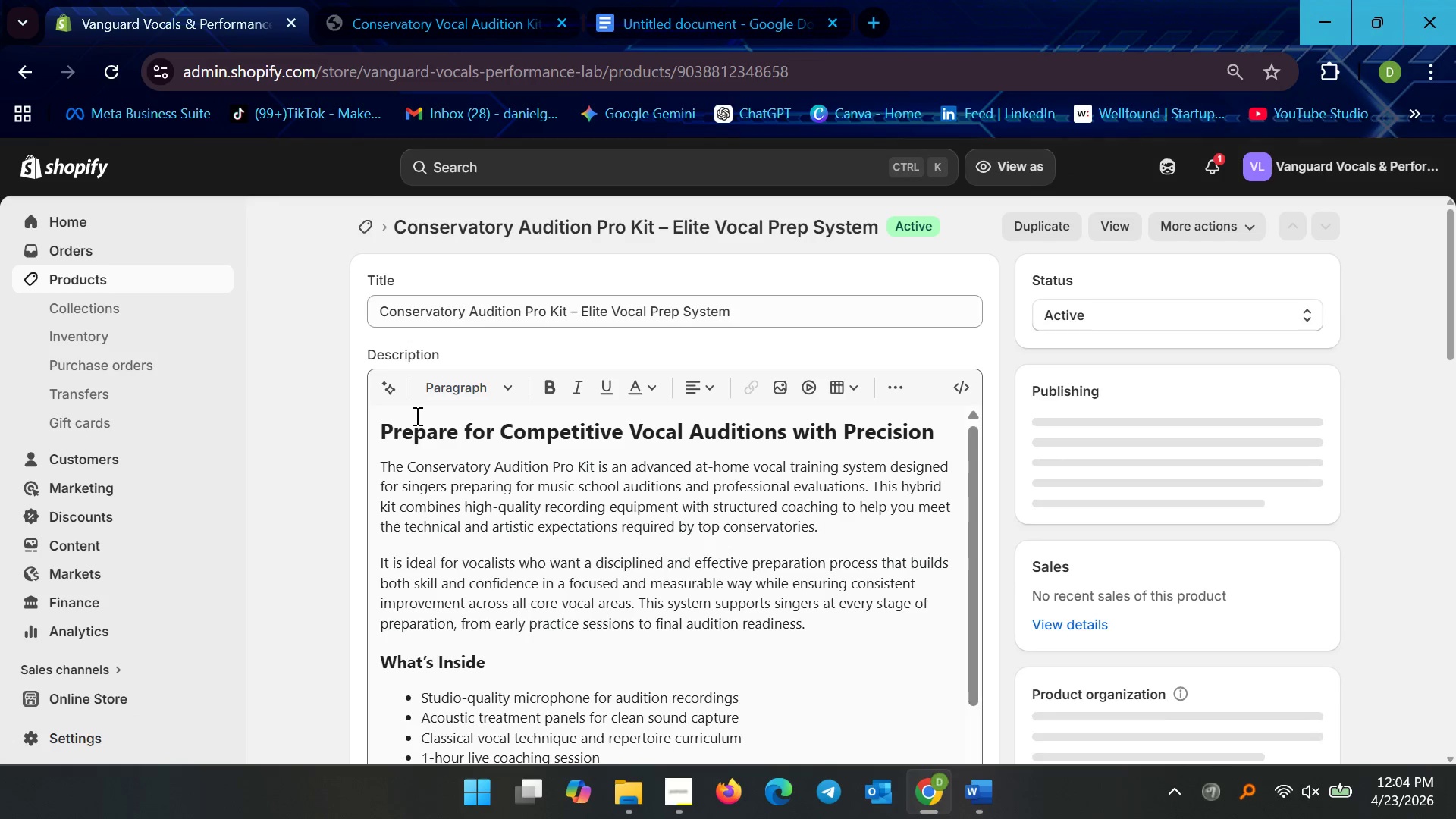 
scroll: coordinate [792, 489], scroll_direction: down, amount: 35.0
 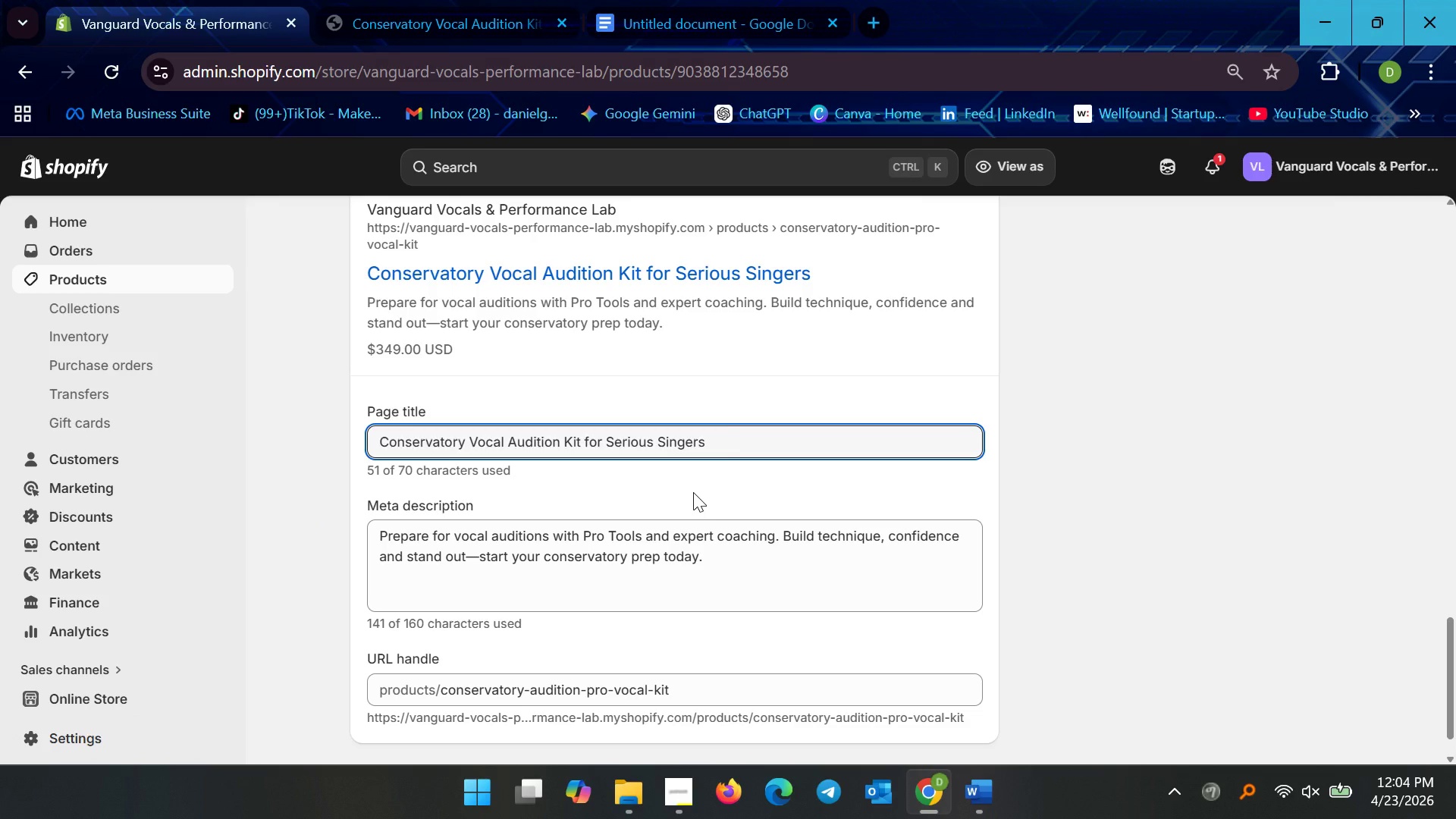 
left_click([964, 481])
 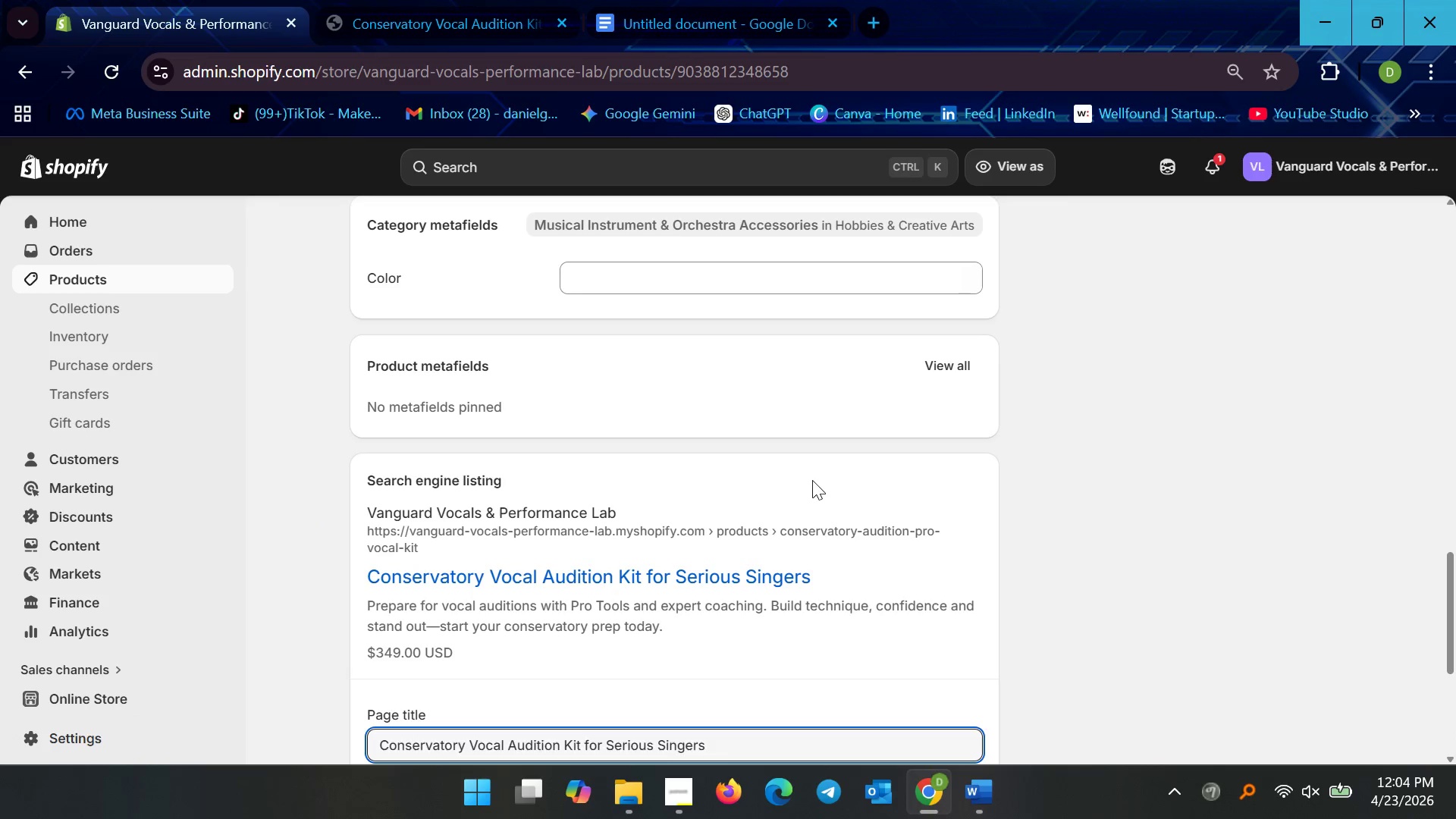 
scroll: coordinate [329, 374], scroll_direction: up, amount: 12.0
 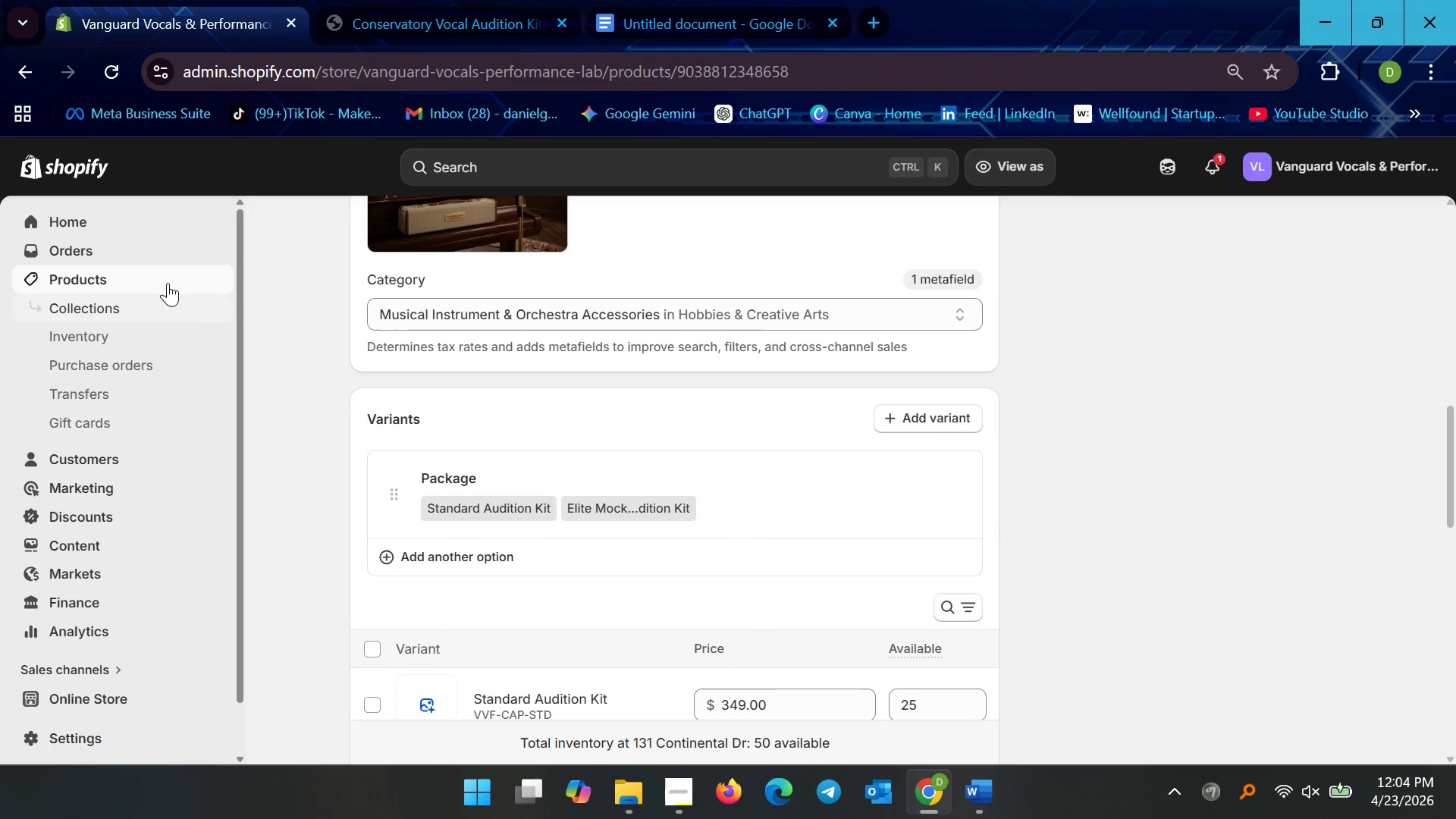 
left_click([168, 278])
 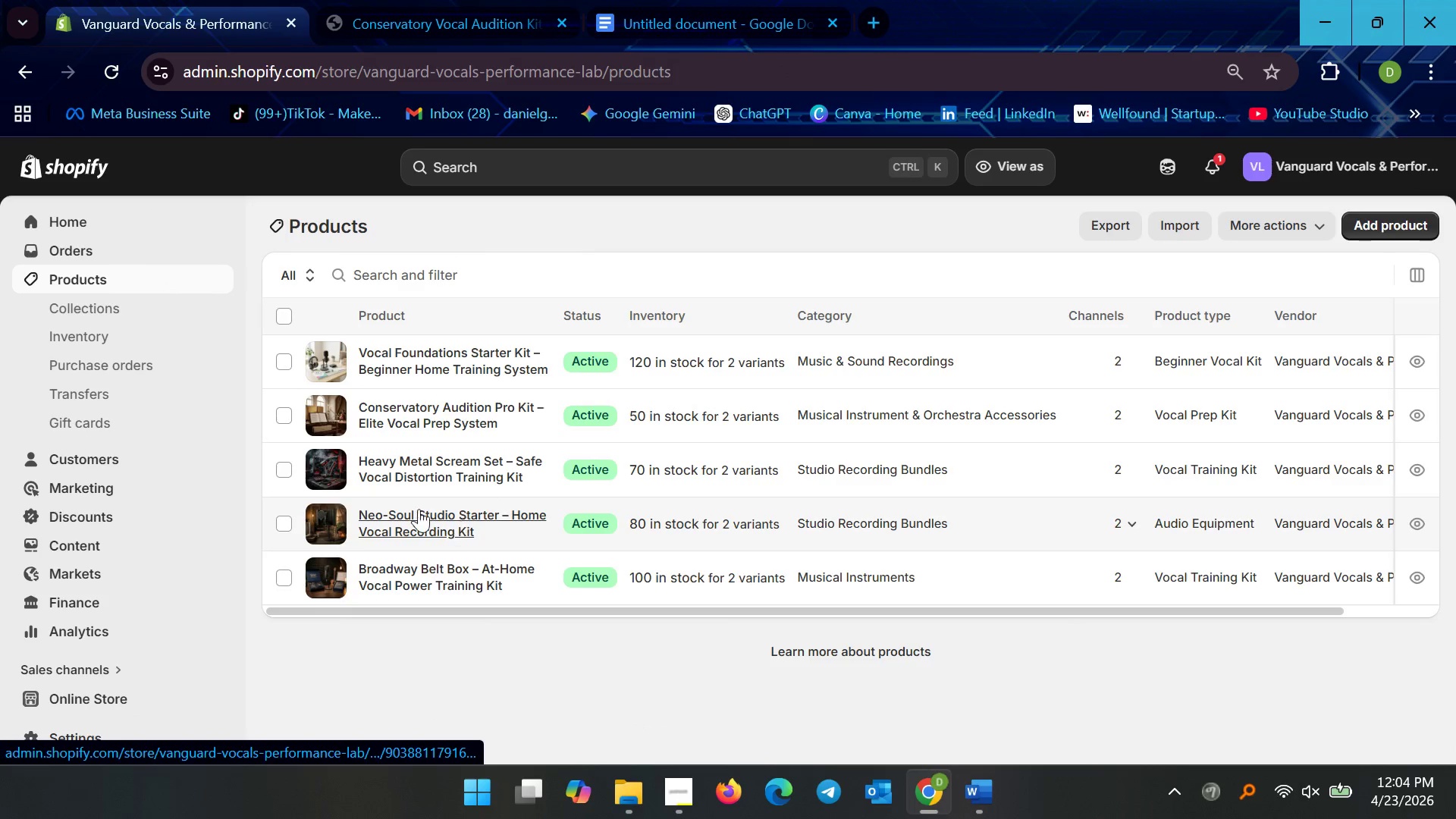 
scroll: coordinate [137, 562], scroll_direction: down, amount: 1.0
 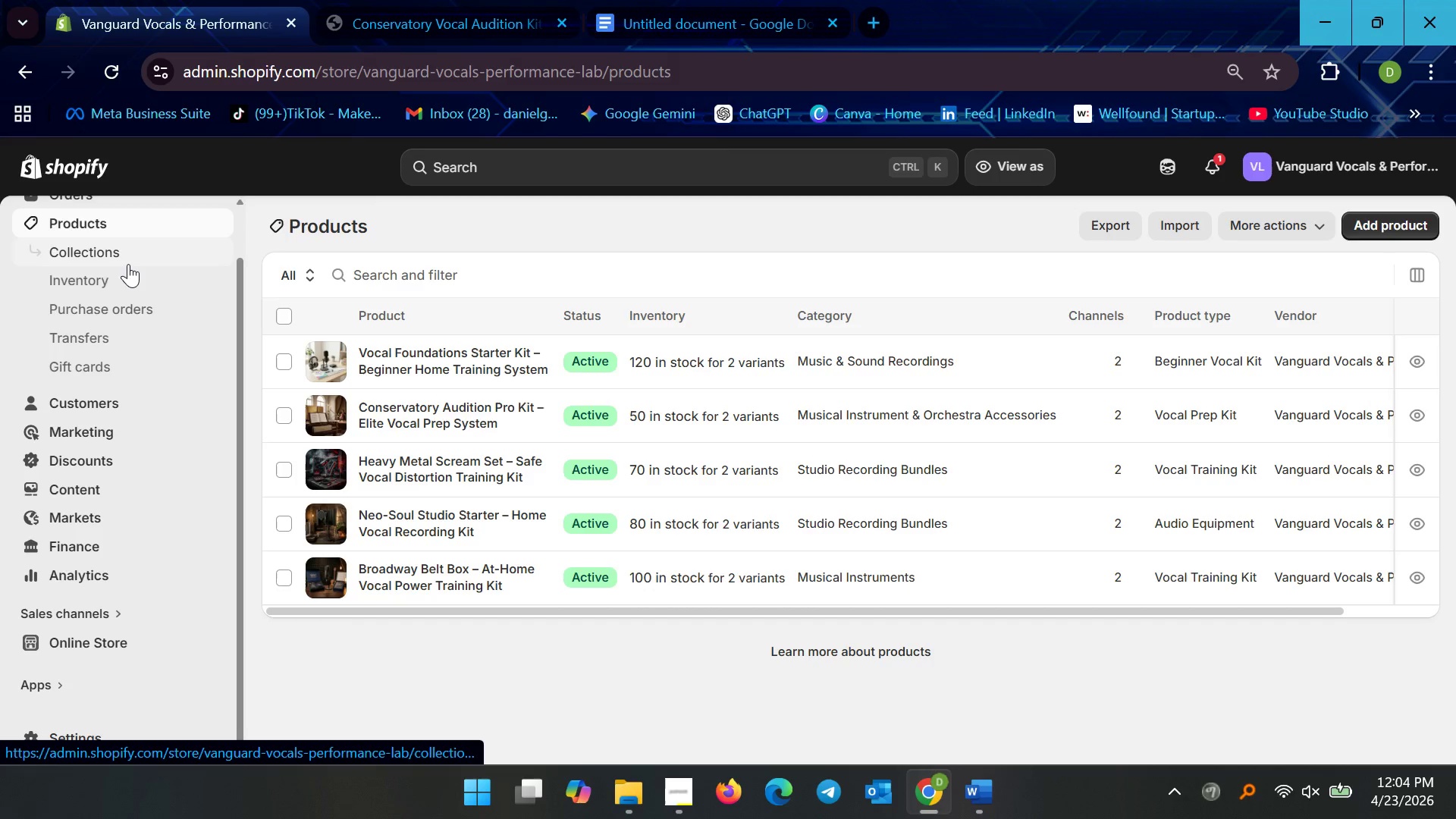 
left_click([128, 263])
 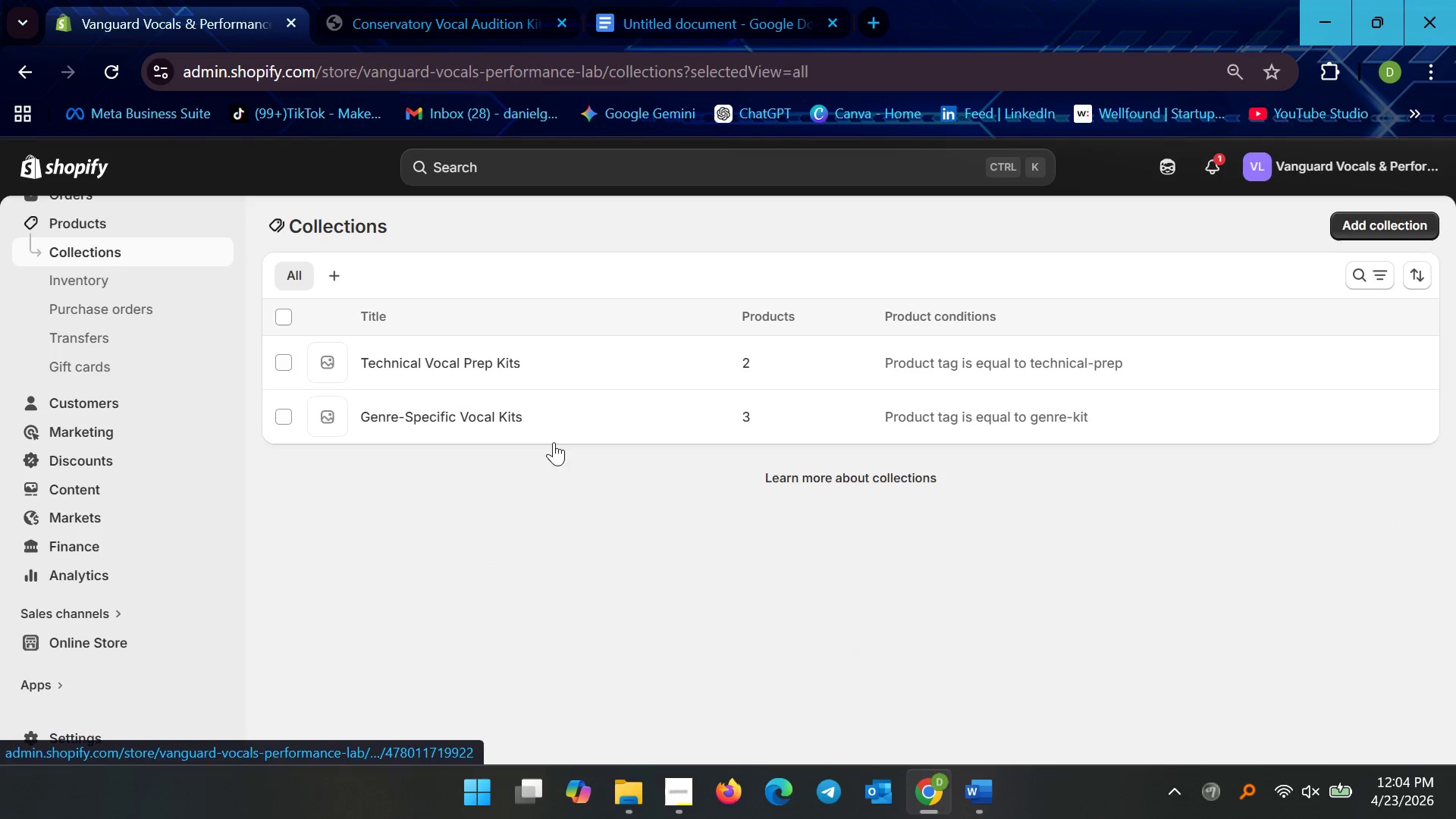 
scroll: coordinate [21, 530], scroll_direction: down, amount: 3.0
 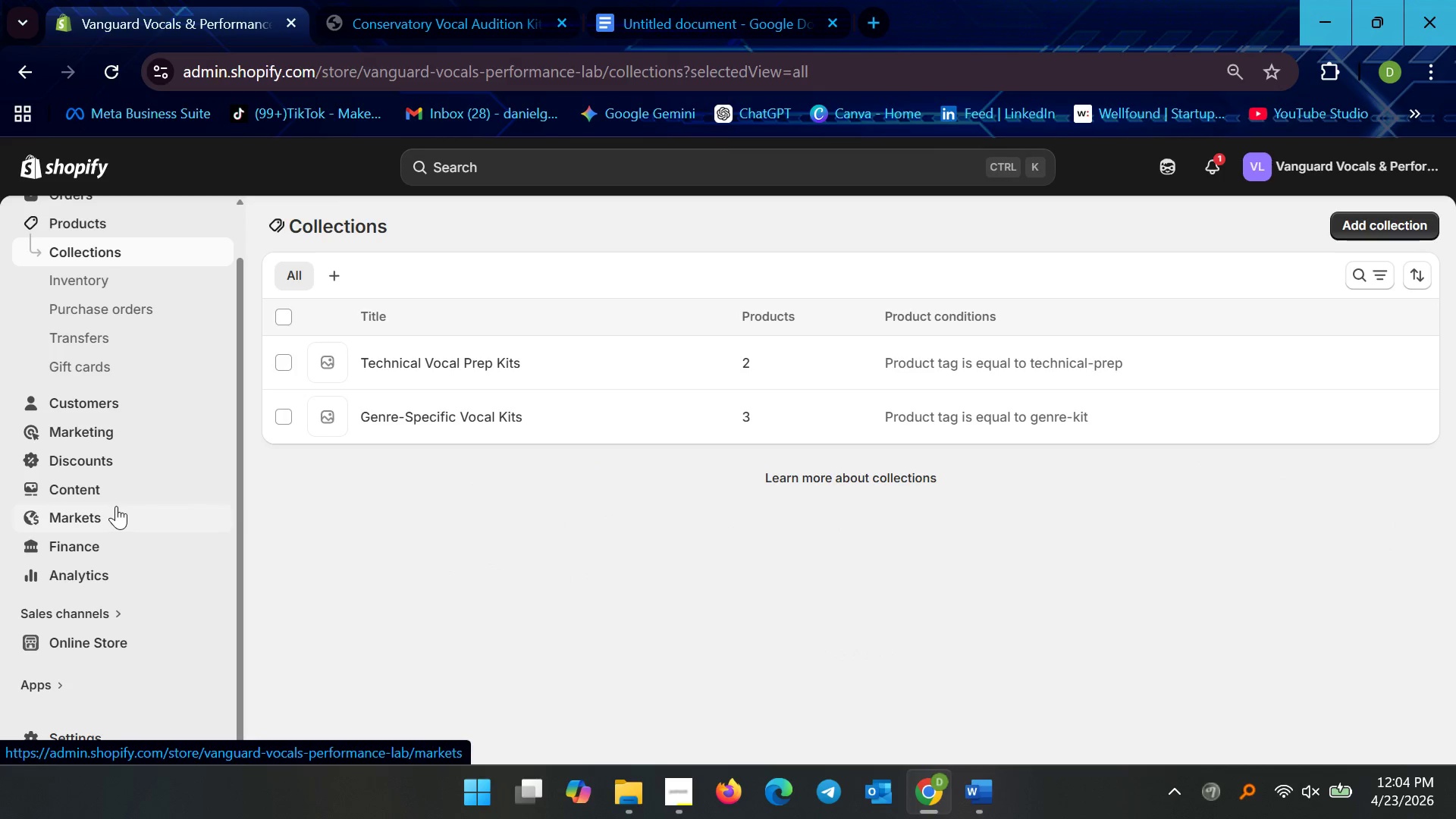 
left_click([115, 490])
 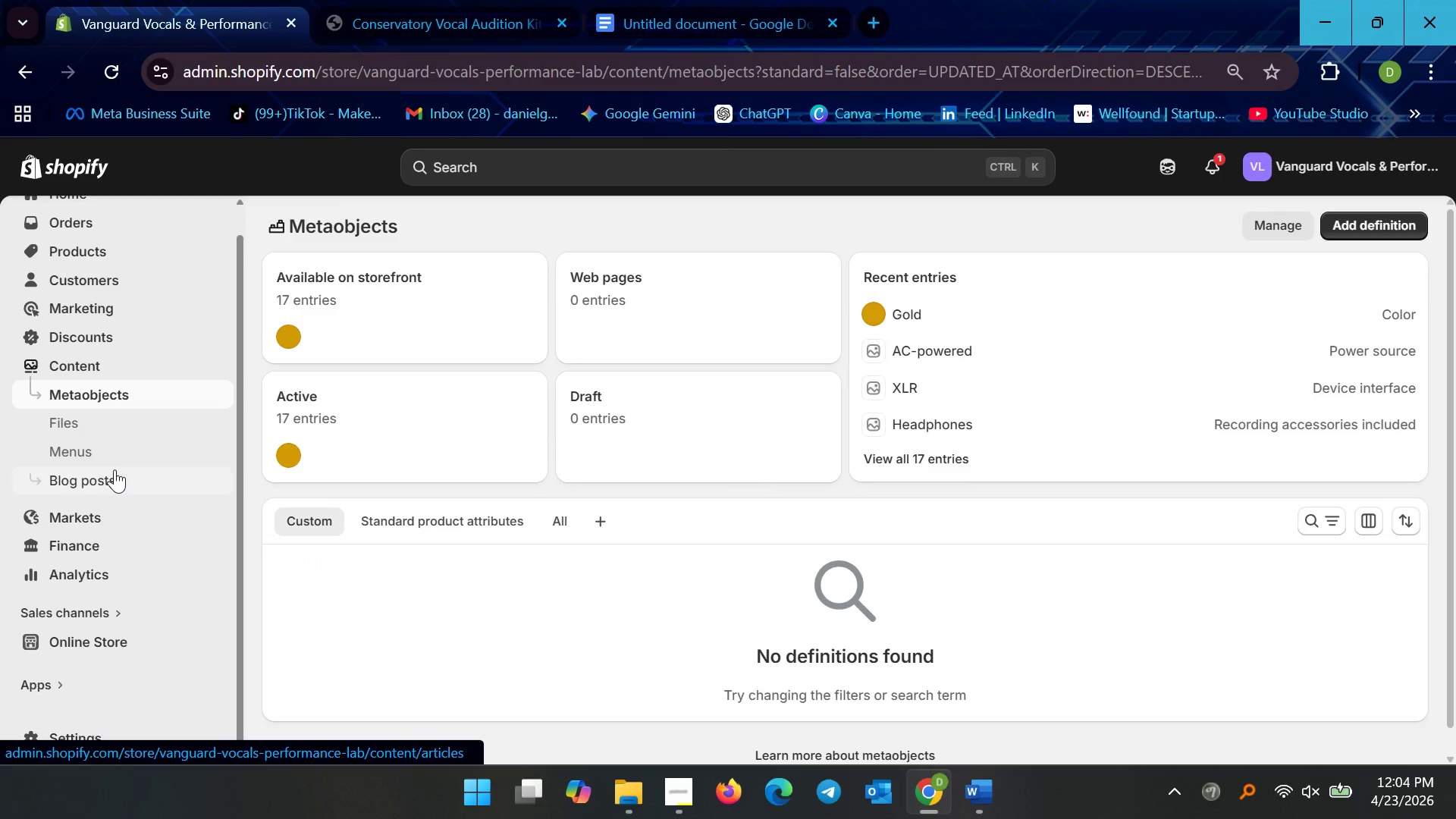 
scroll: coordinate [77, 559], scroll_direction: down, amount: 1.0
 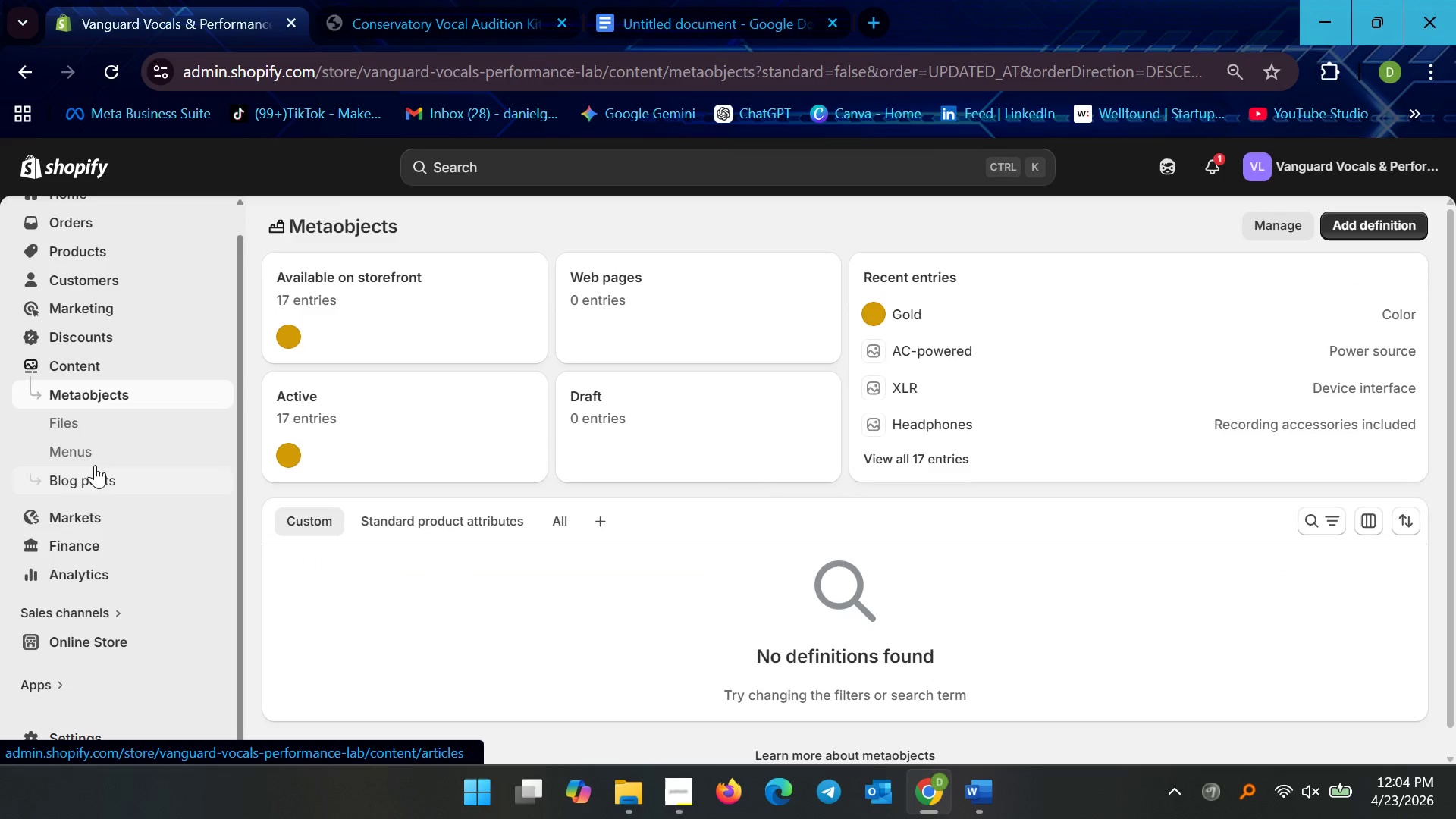 
left_click([97, 455])
 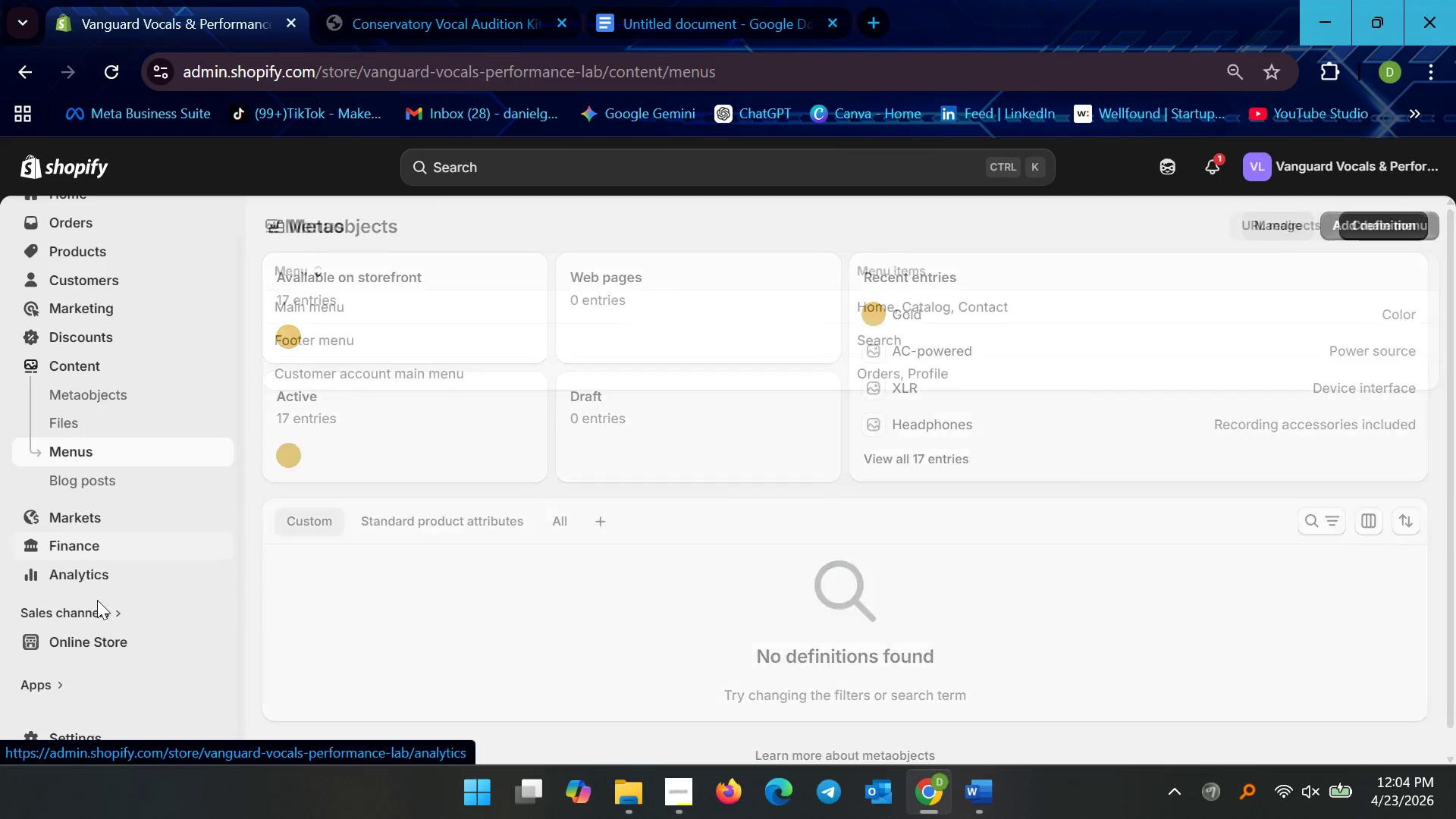 
scroll: coordinate [102, 628], scroll_direction: down, amount: 1.0
 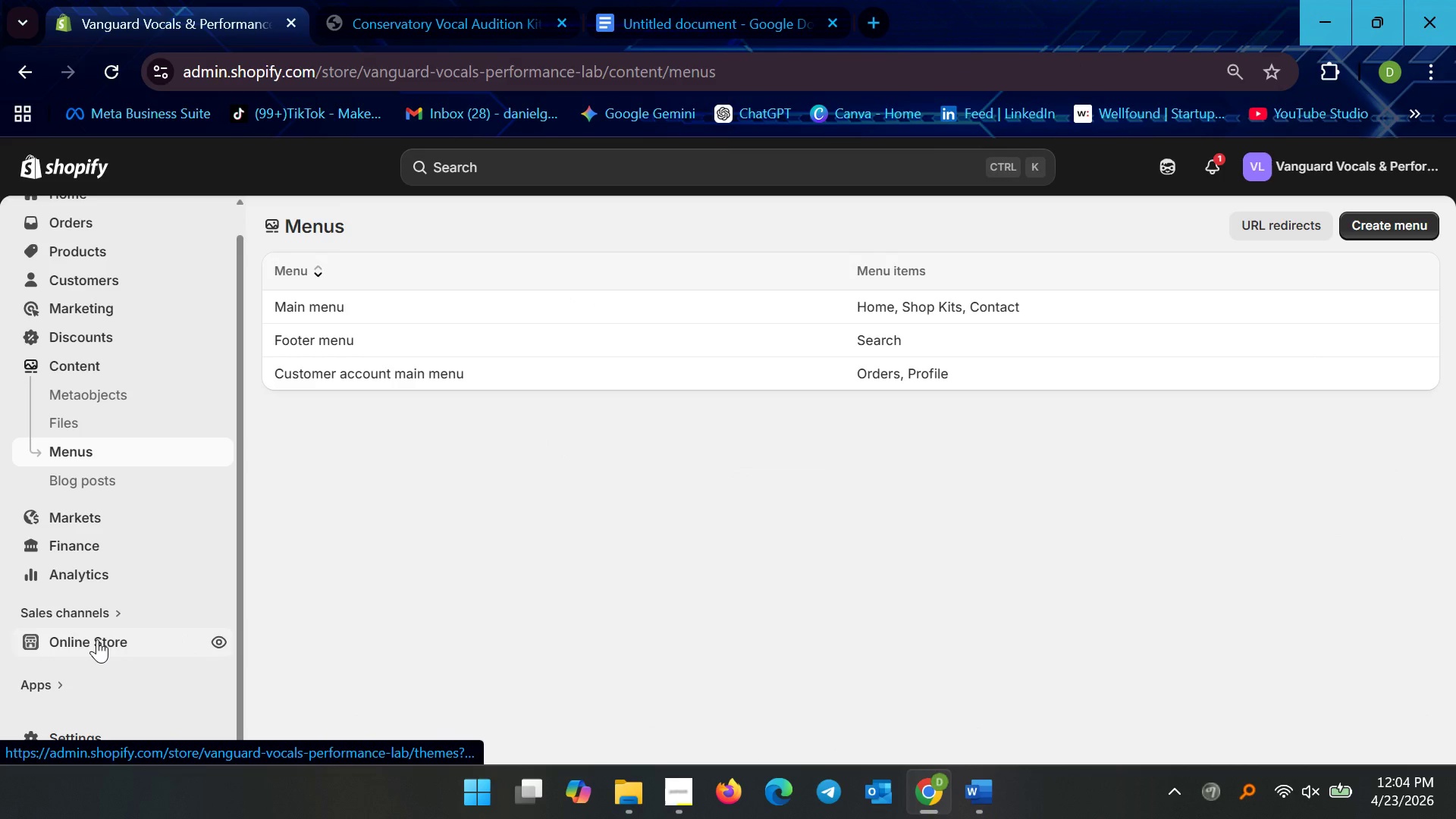 
left_click([97, 639])
 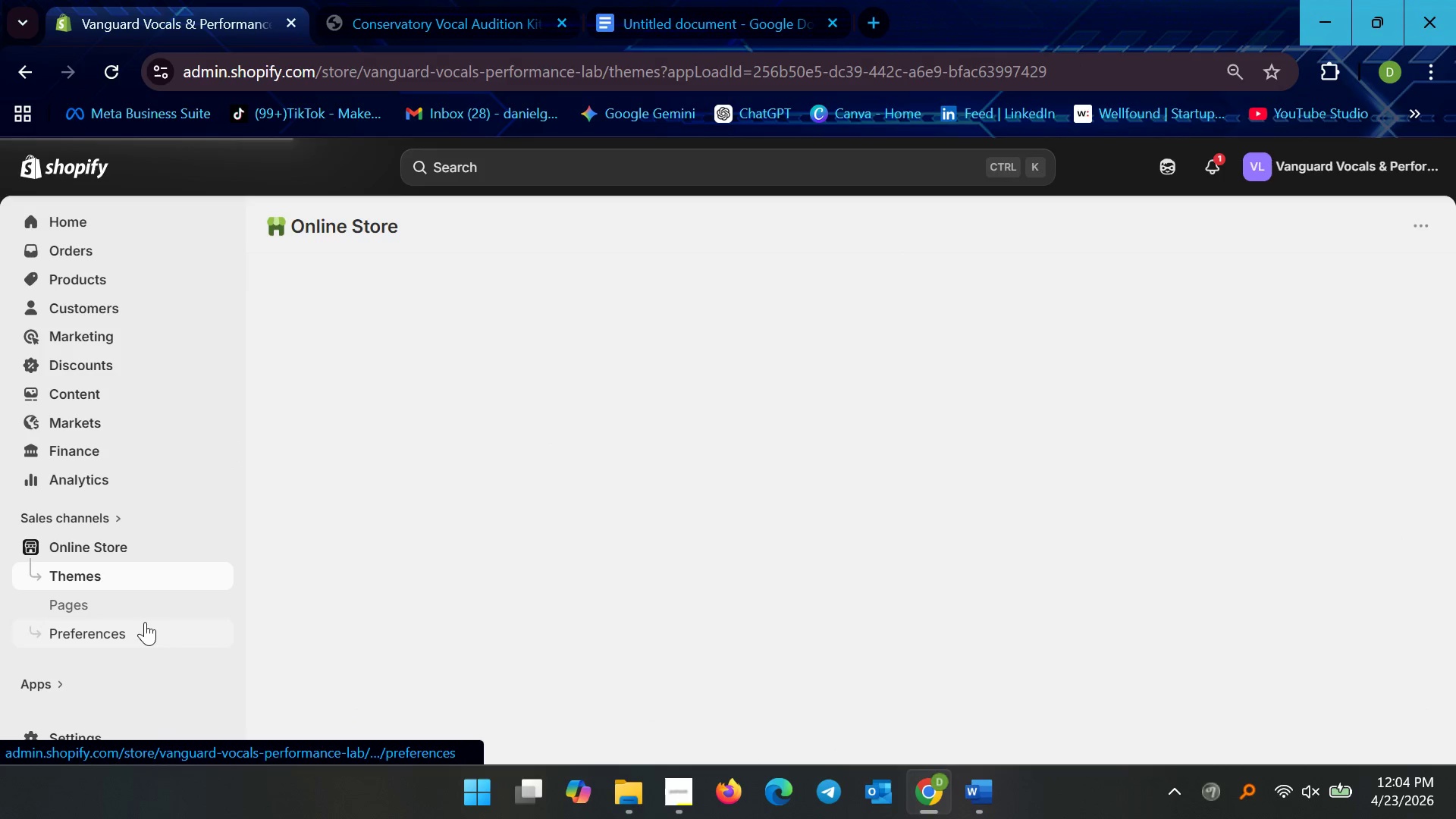 
left_click([126, 635])
 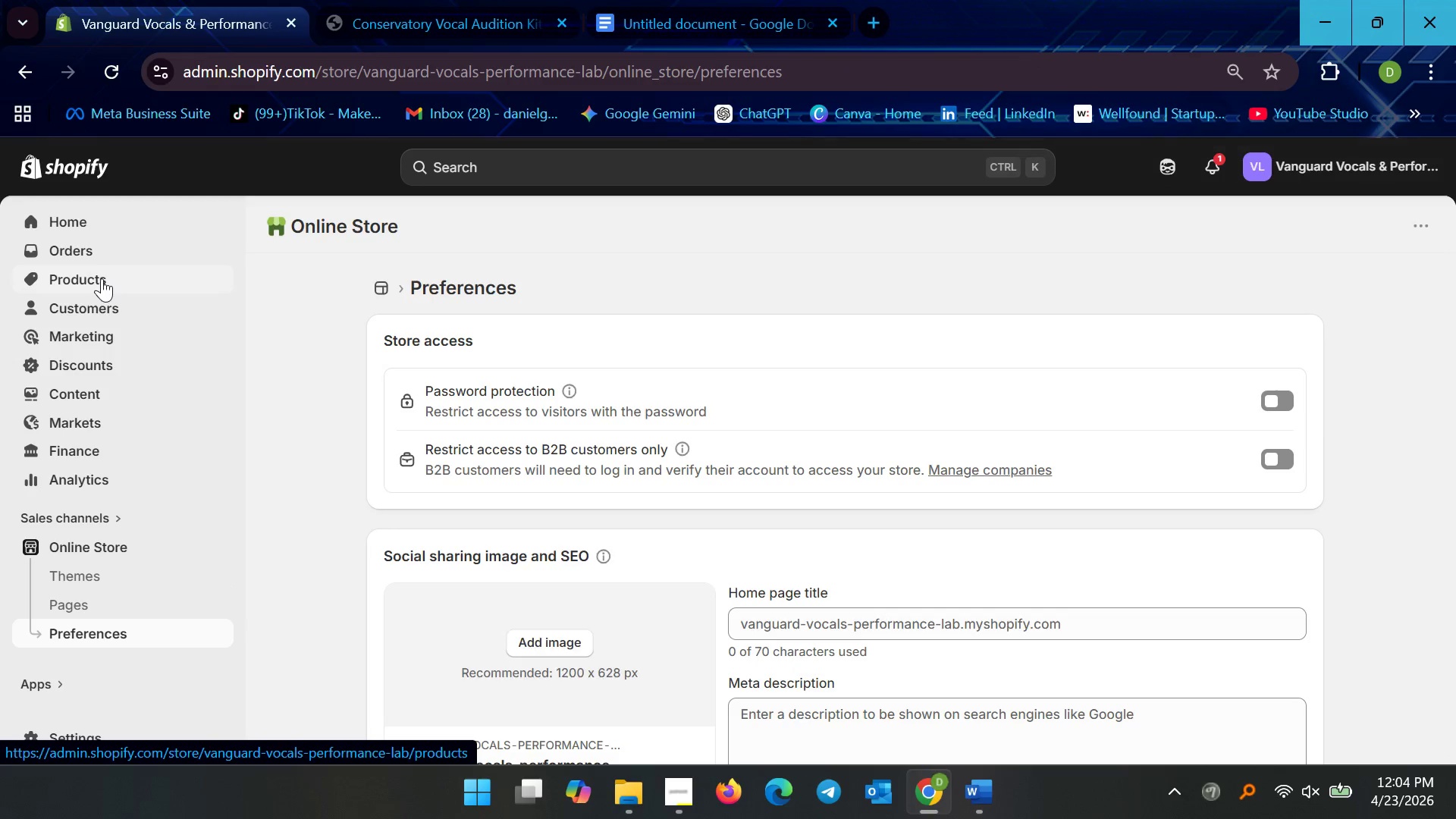 
wait(5.76)
 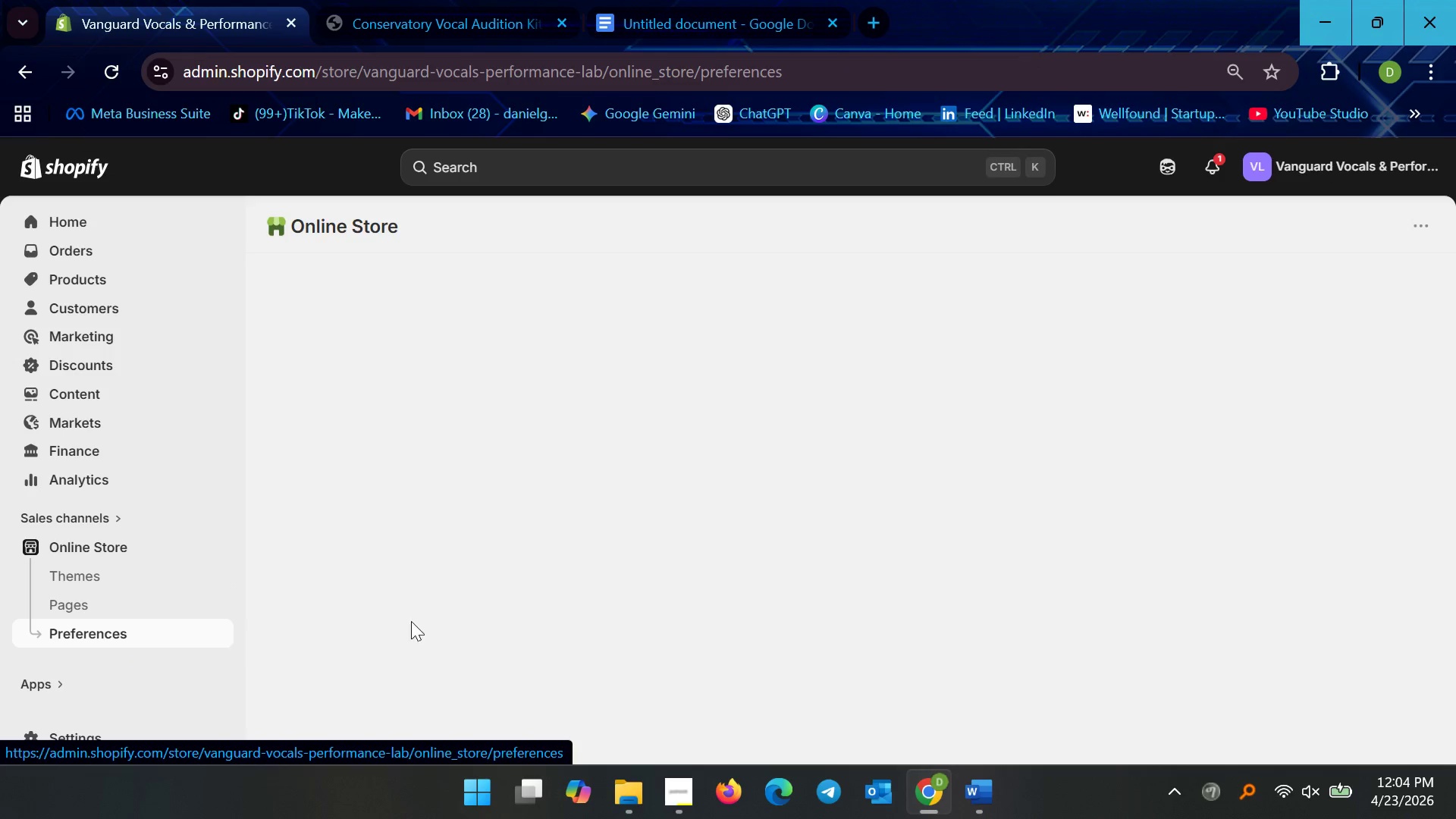 
left_click([102, 278])
 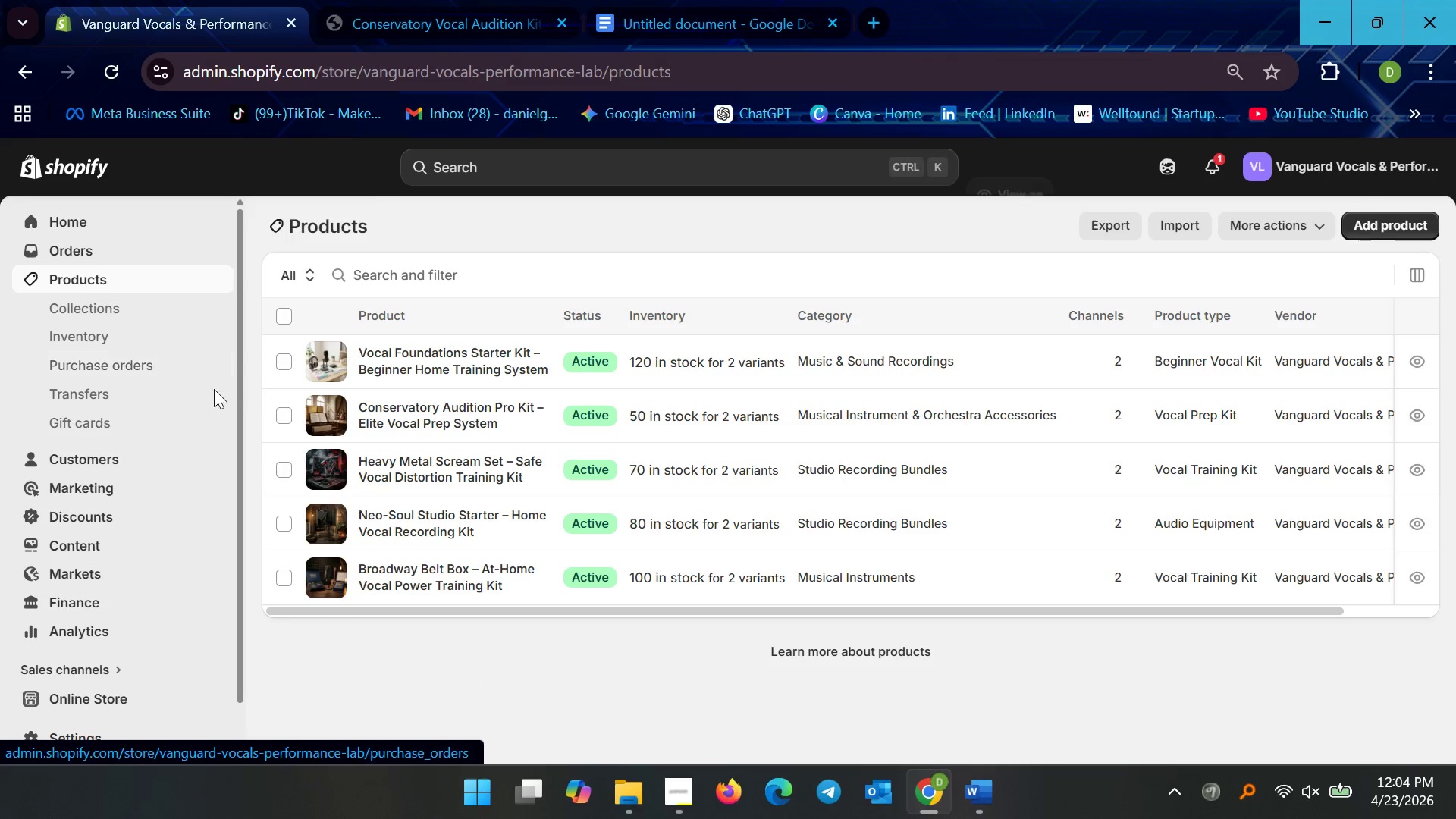 
scroll: coordinate [189, 516], scroll_direction: down, amount: 6.0
 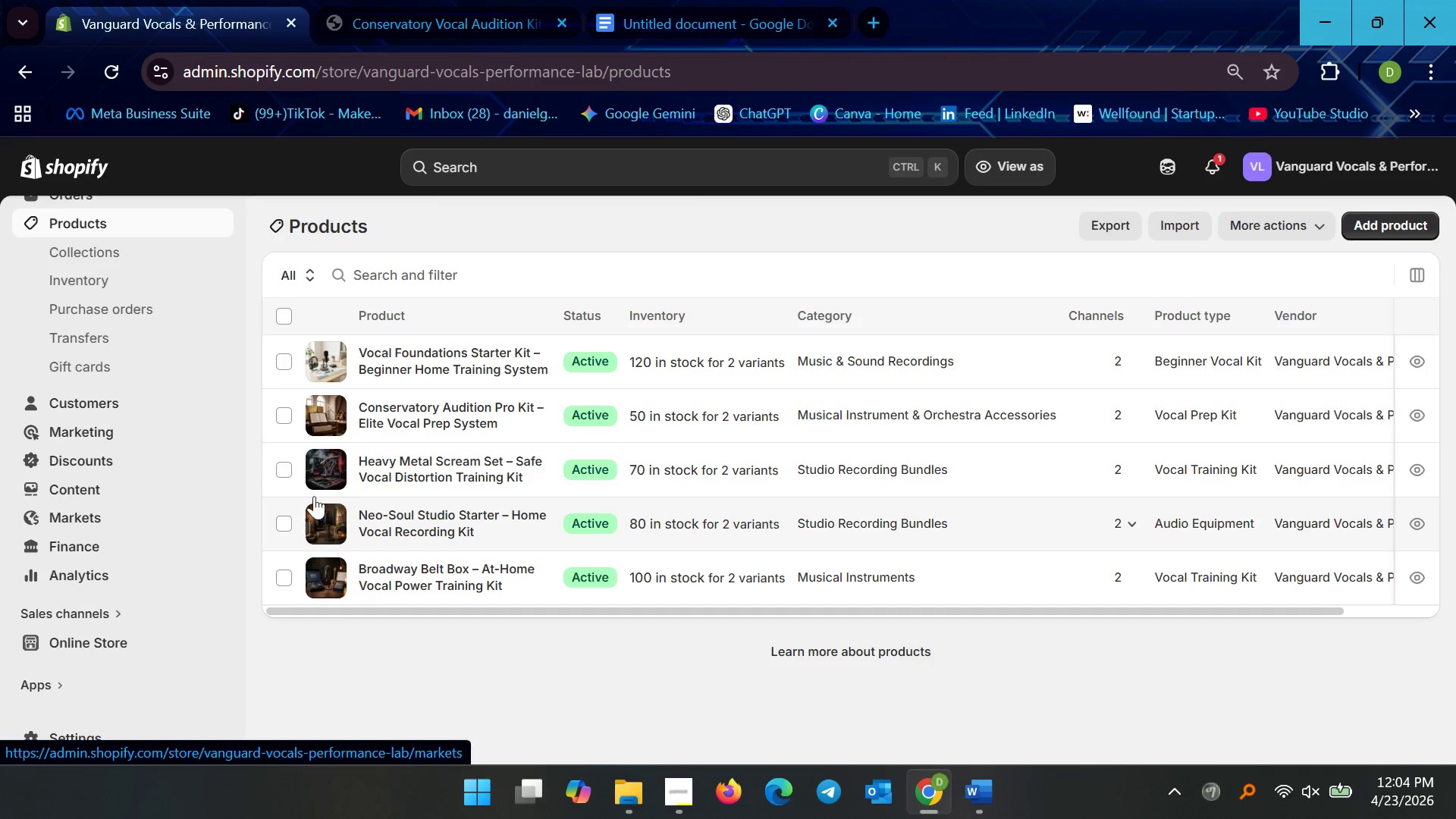 
scroll: coordinate [432, 326], scroll_direction: up, amount: 7.0
 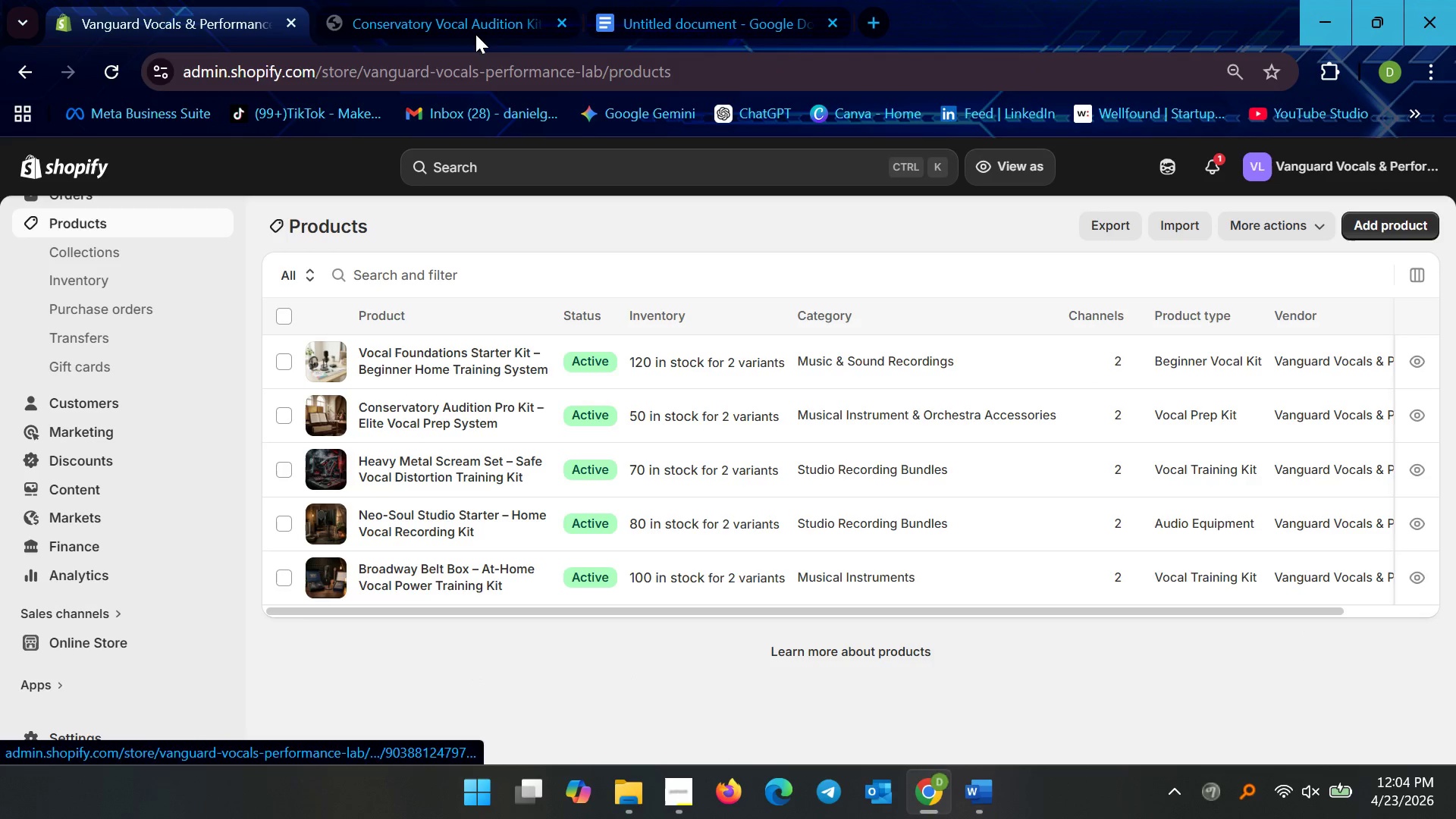 
left_click([473, 28])
 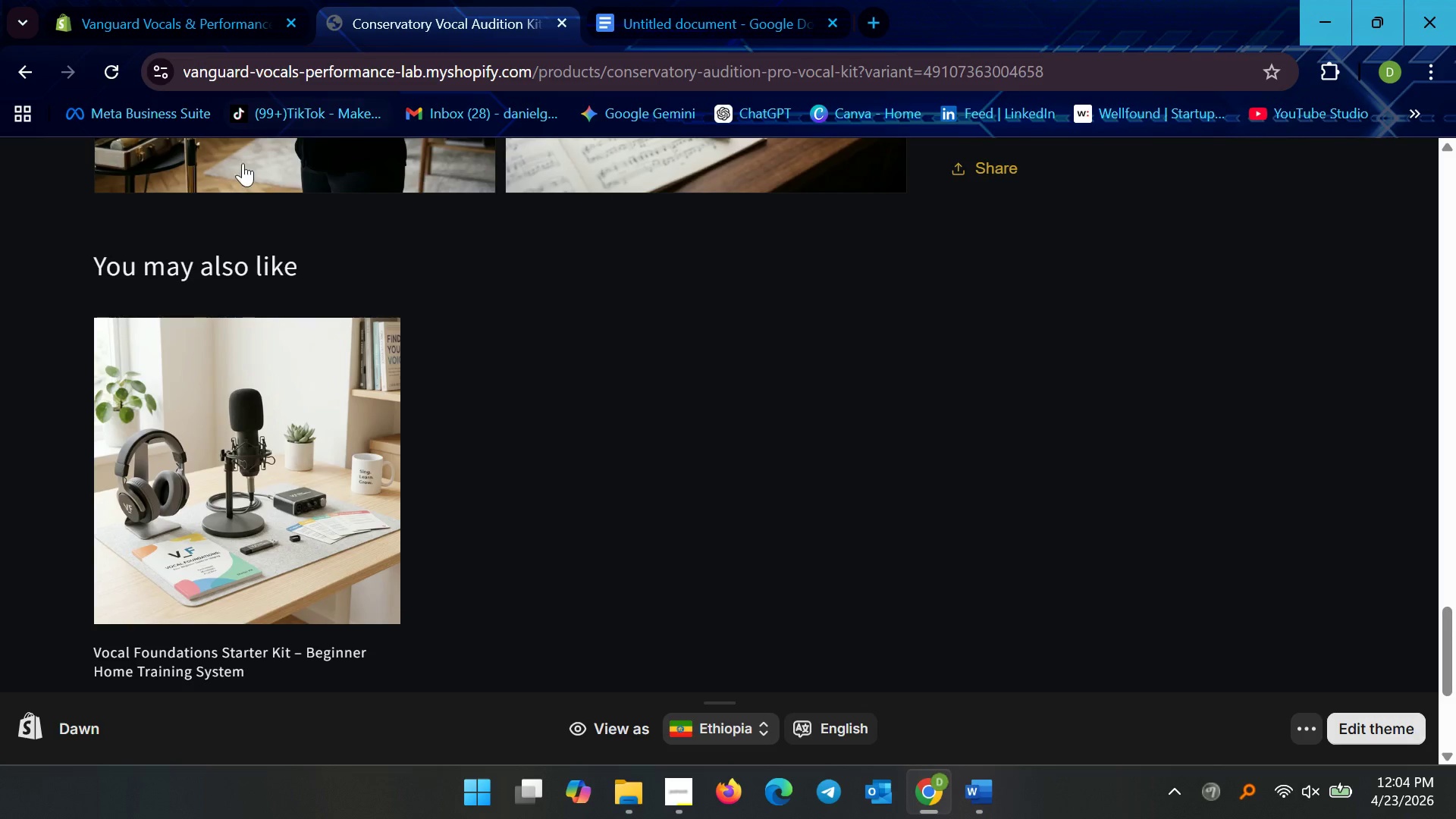 
scroll: coordinate [308, 240], scroll_direction: up, amount: 4.0
 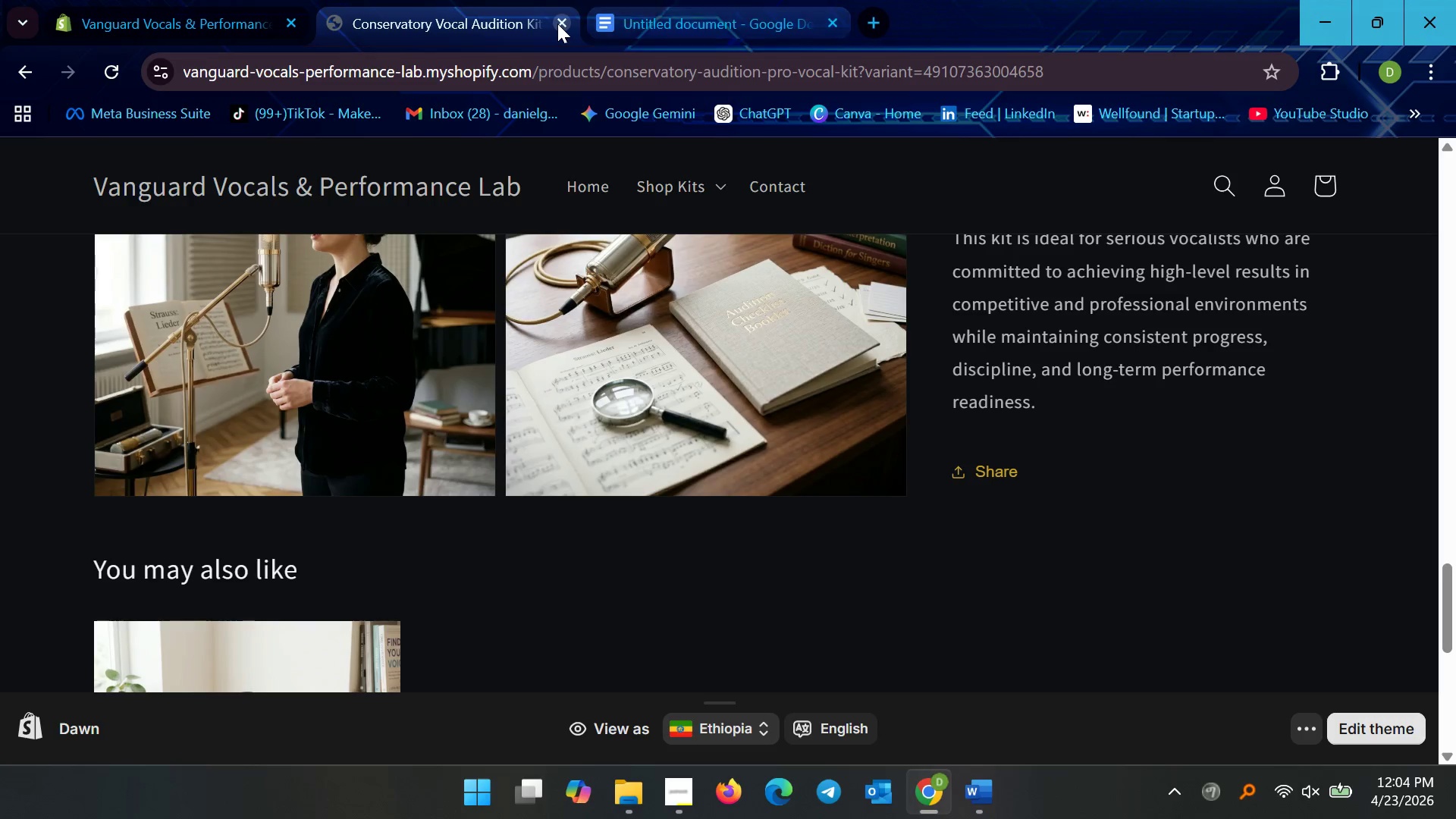 
left_click([557, 24])
 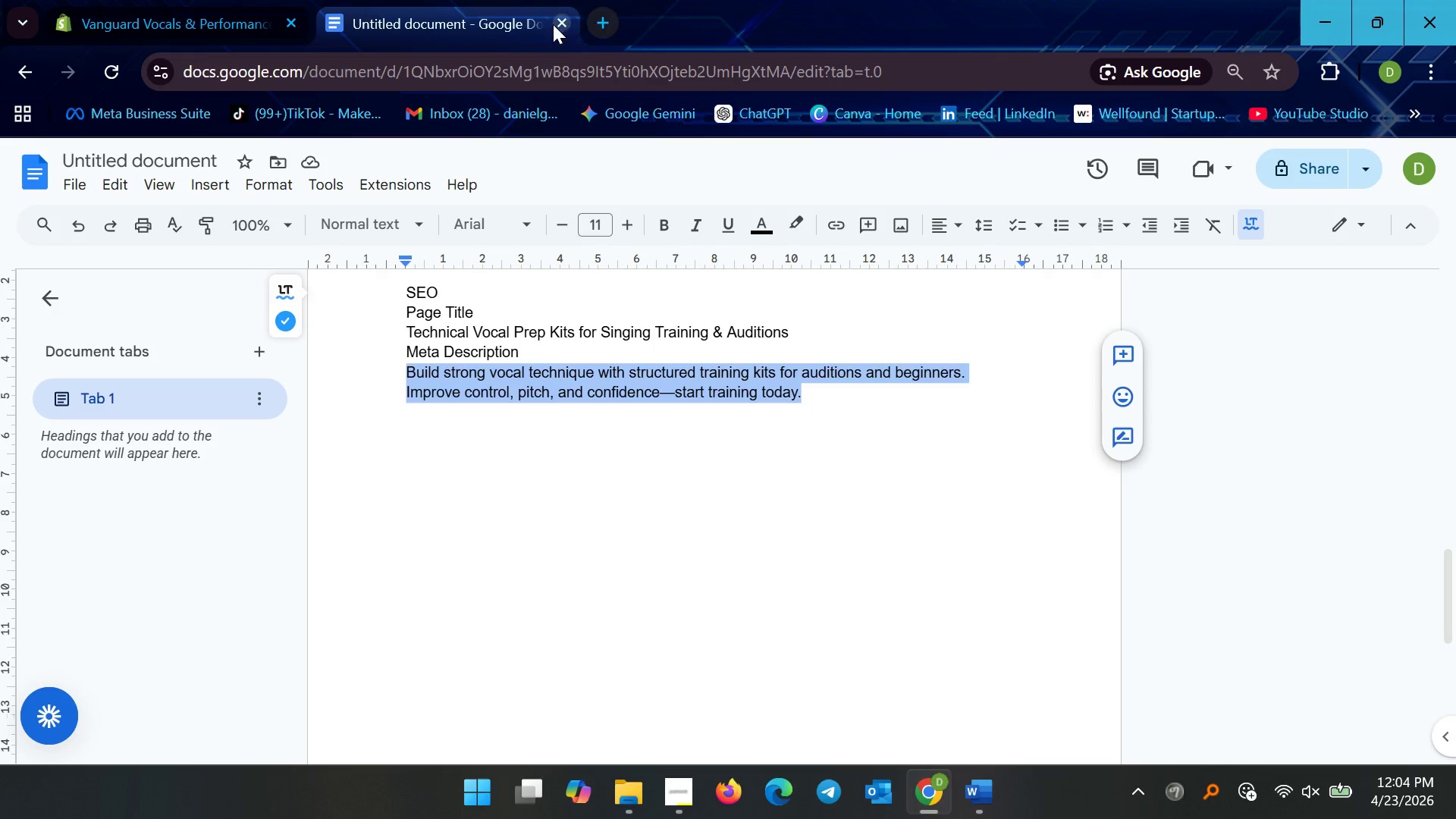 
left_click([553, 24])
 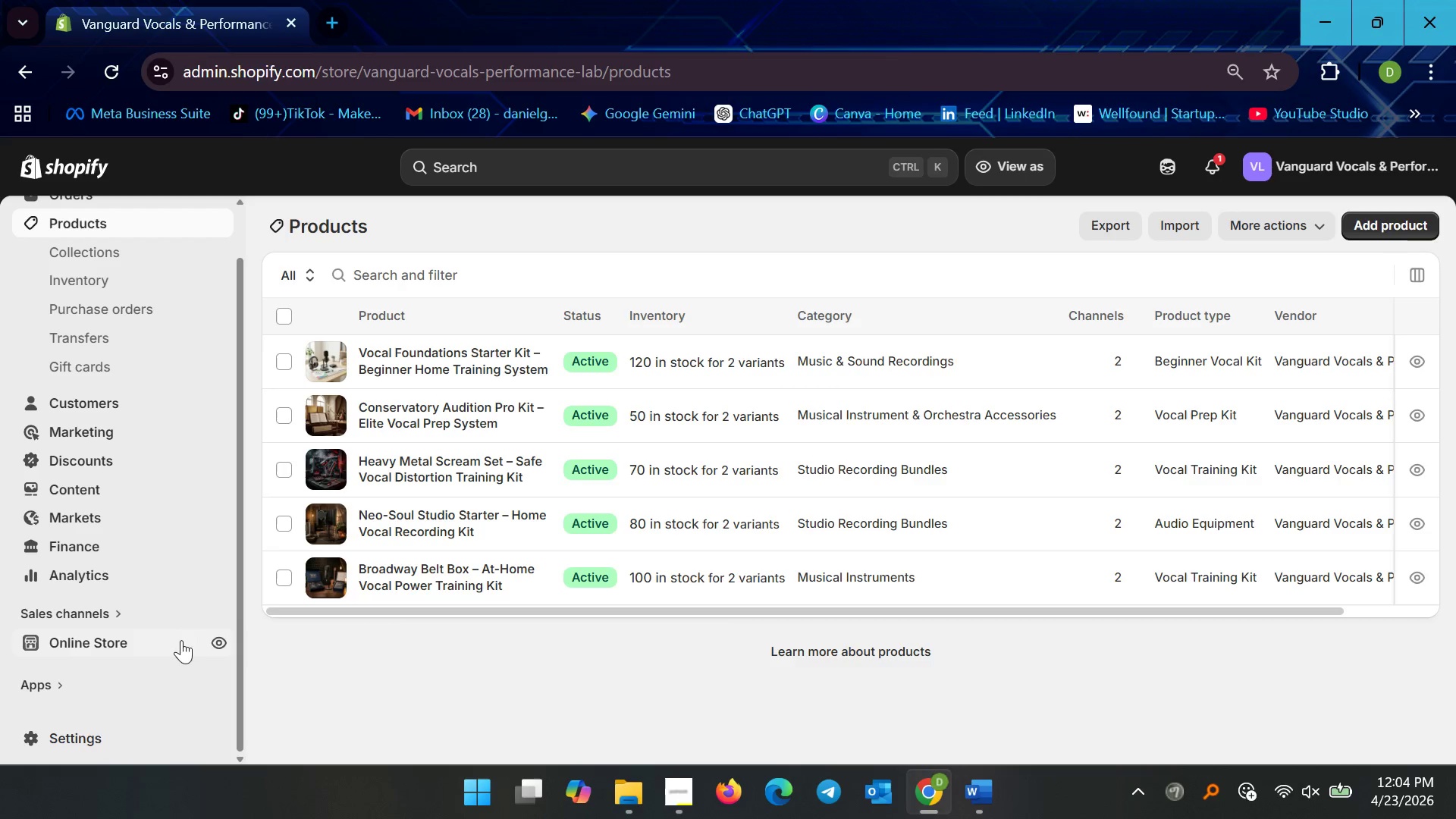 
left_click([219, 639])
 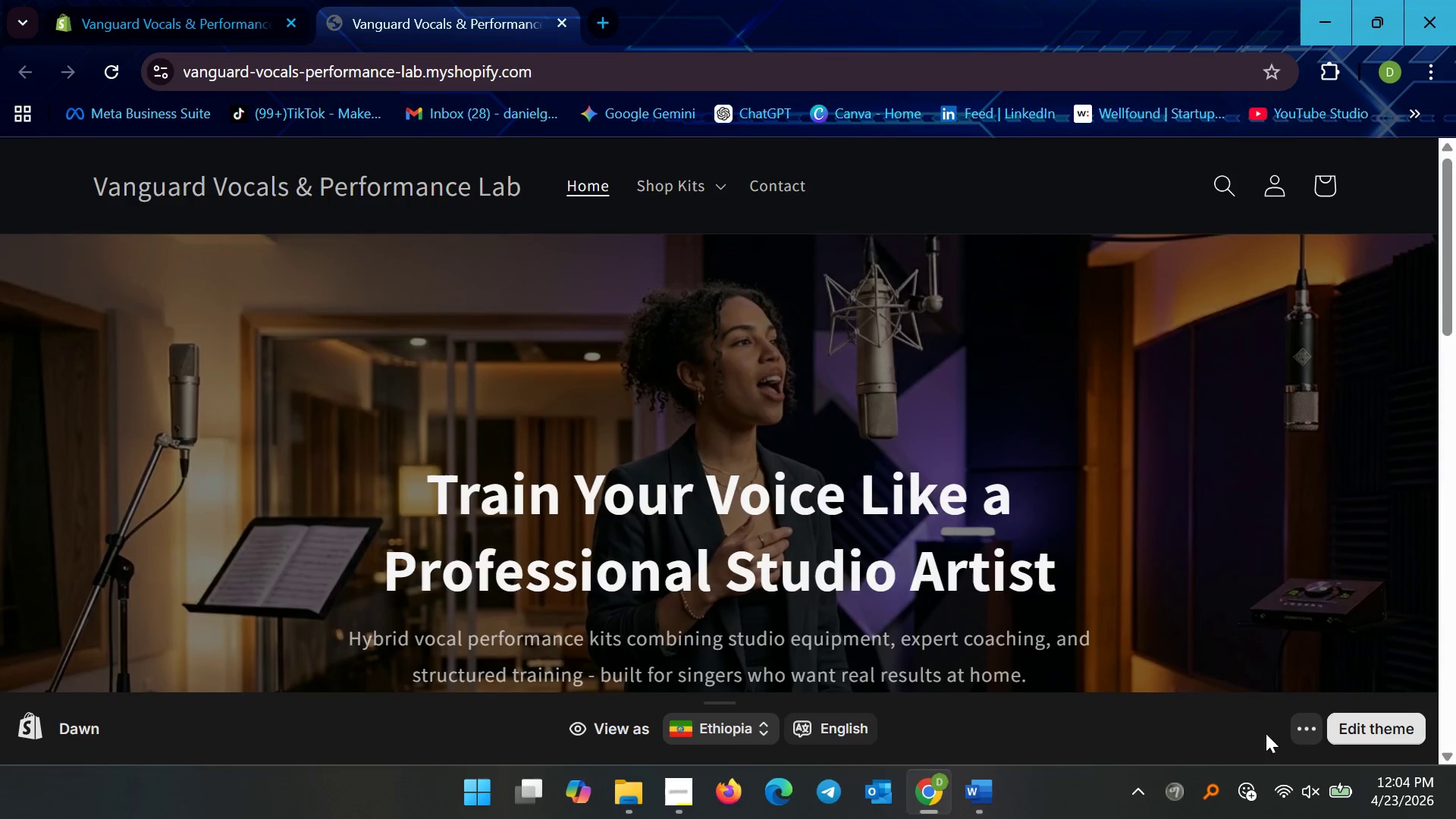 
wait(7.59)
 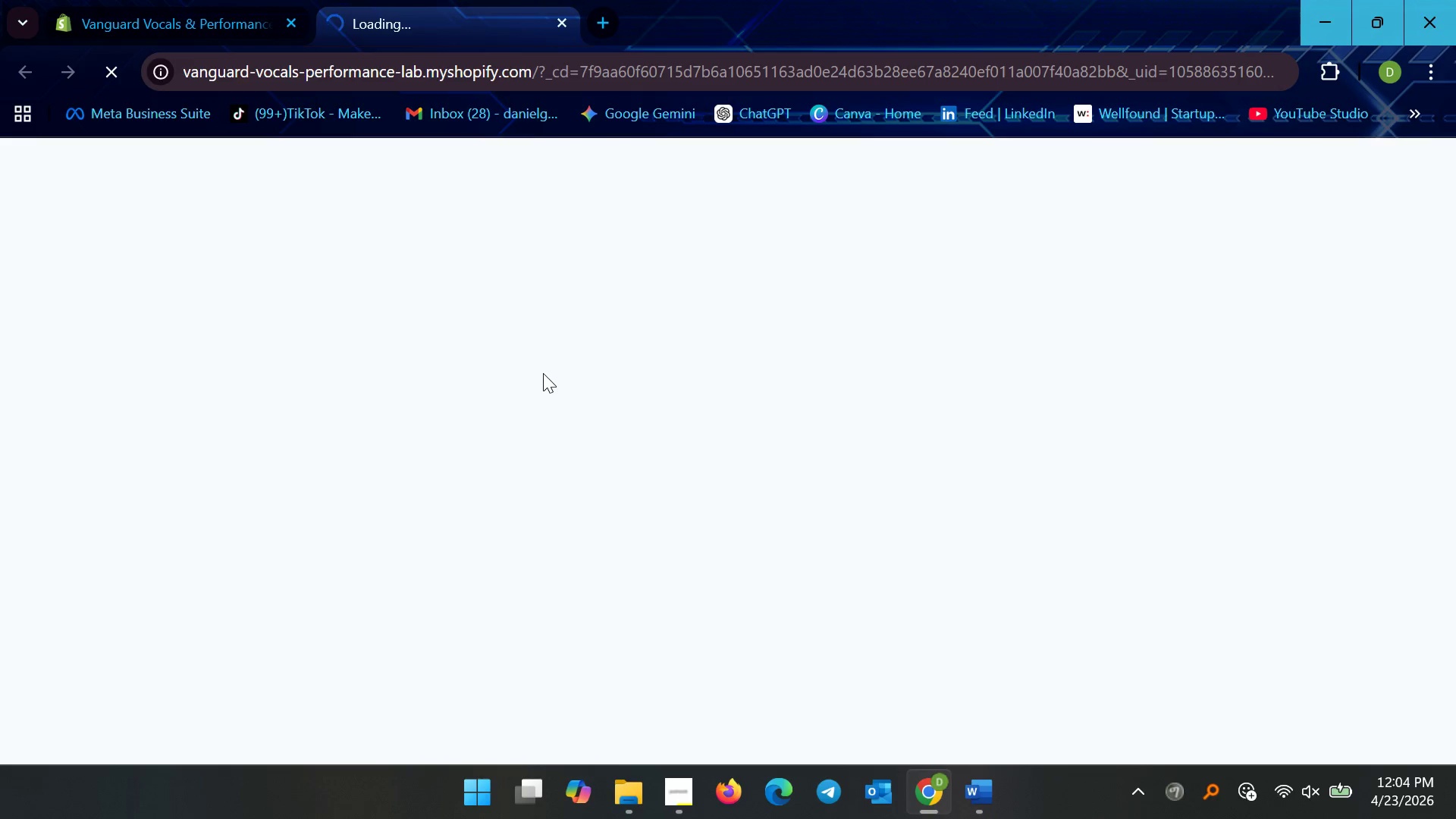 
left_click([1343, 633])
 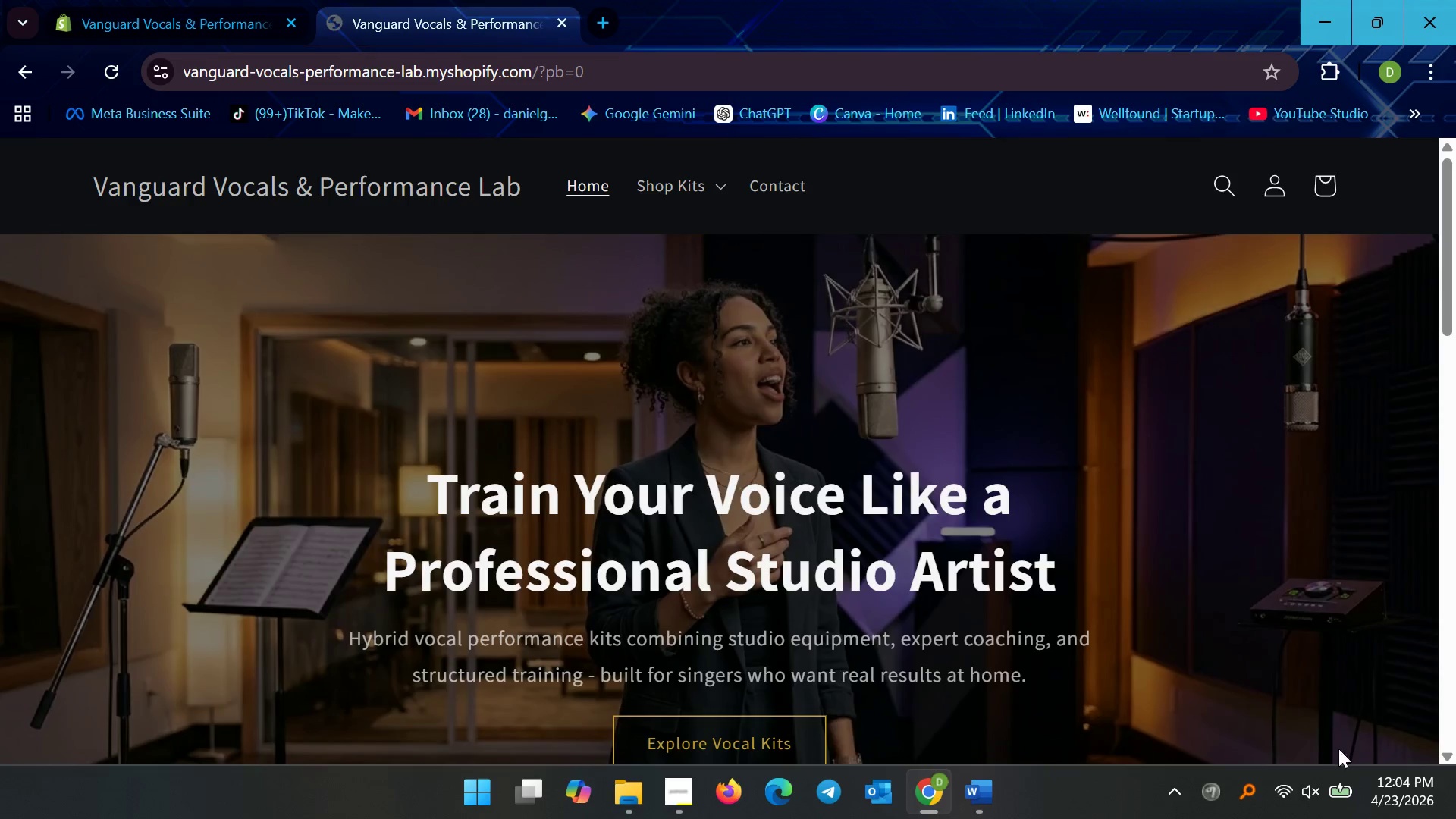 
left_click([1313, 802])
 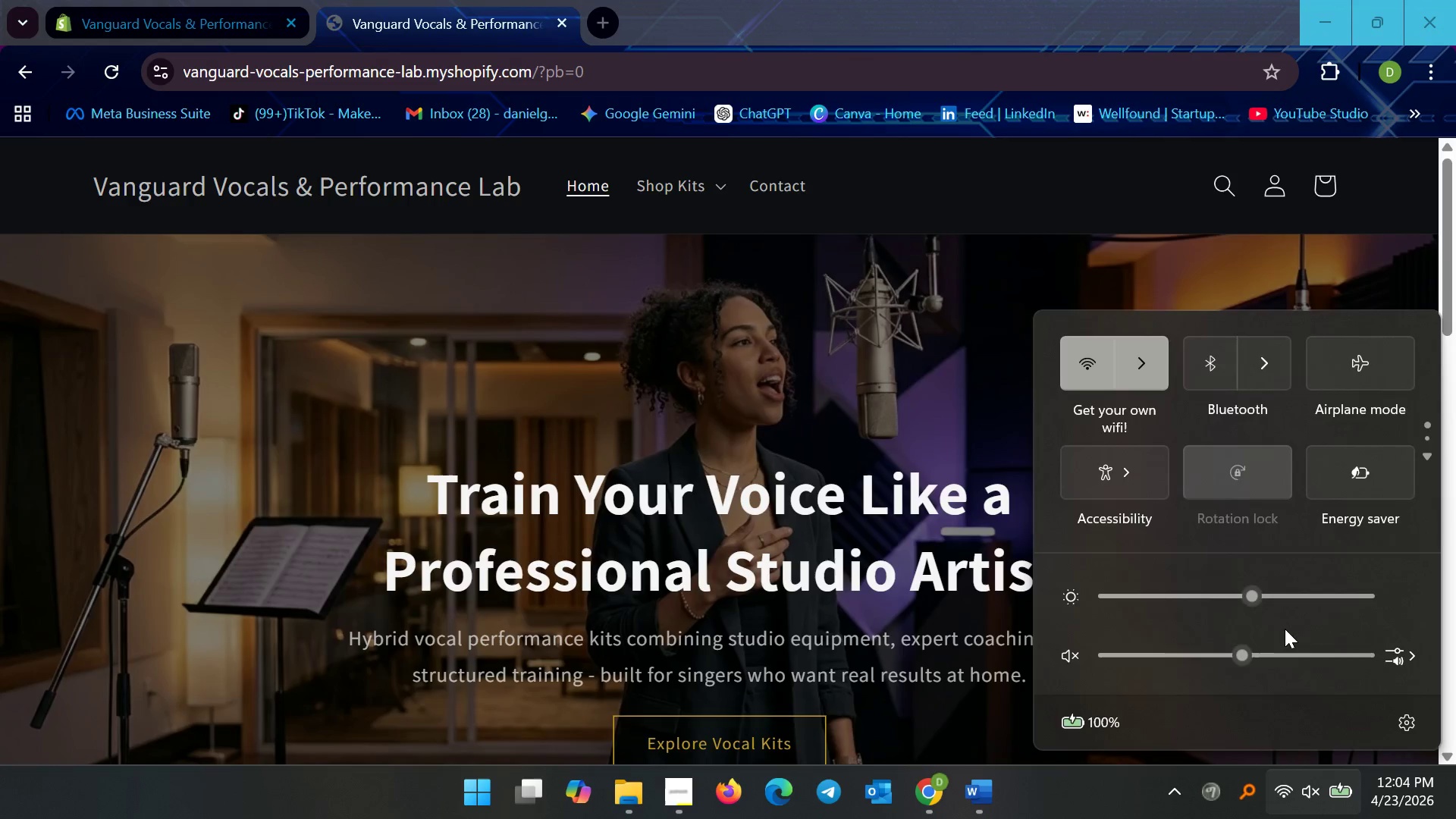 
left_click_drag(start_coordinate=[1301, 598], to_coordinate=[1313, 598])
 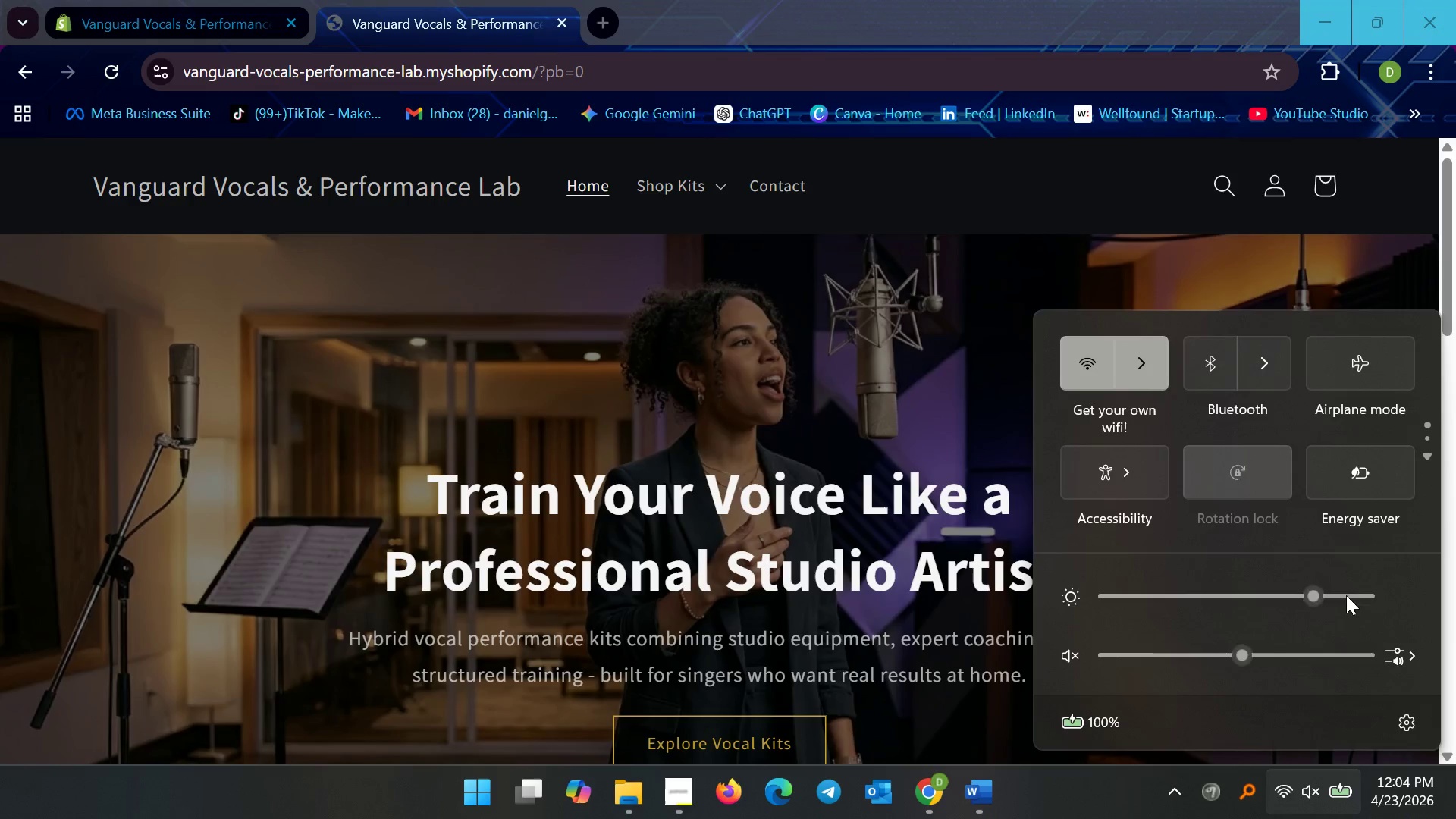 
left_click([1346, 595])
 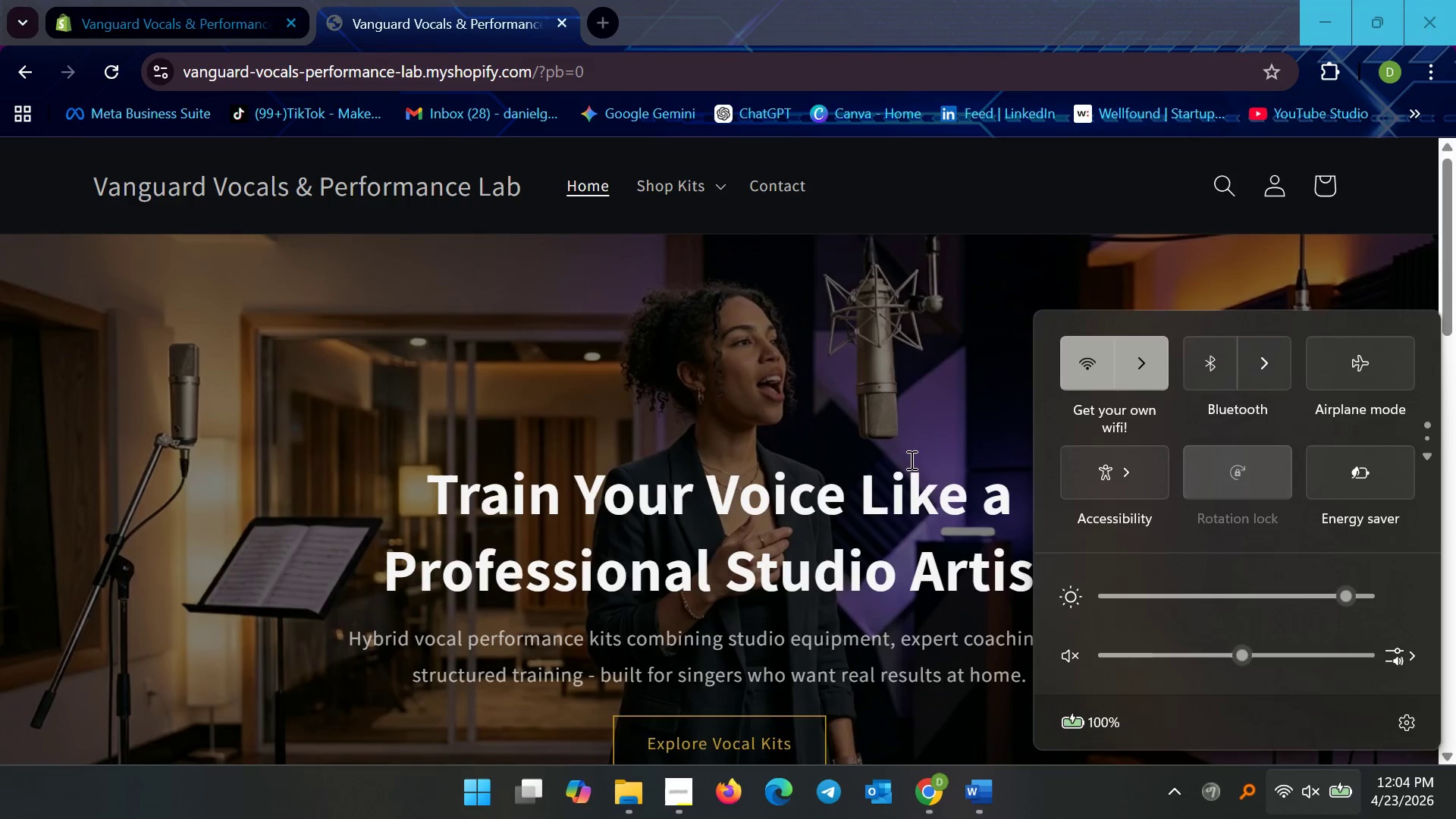 
left_click([866, 435])
 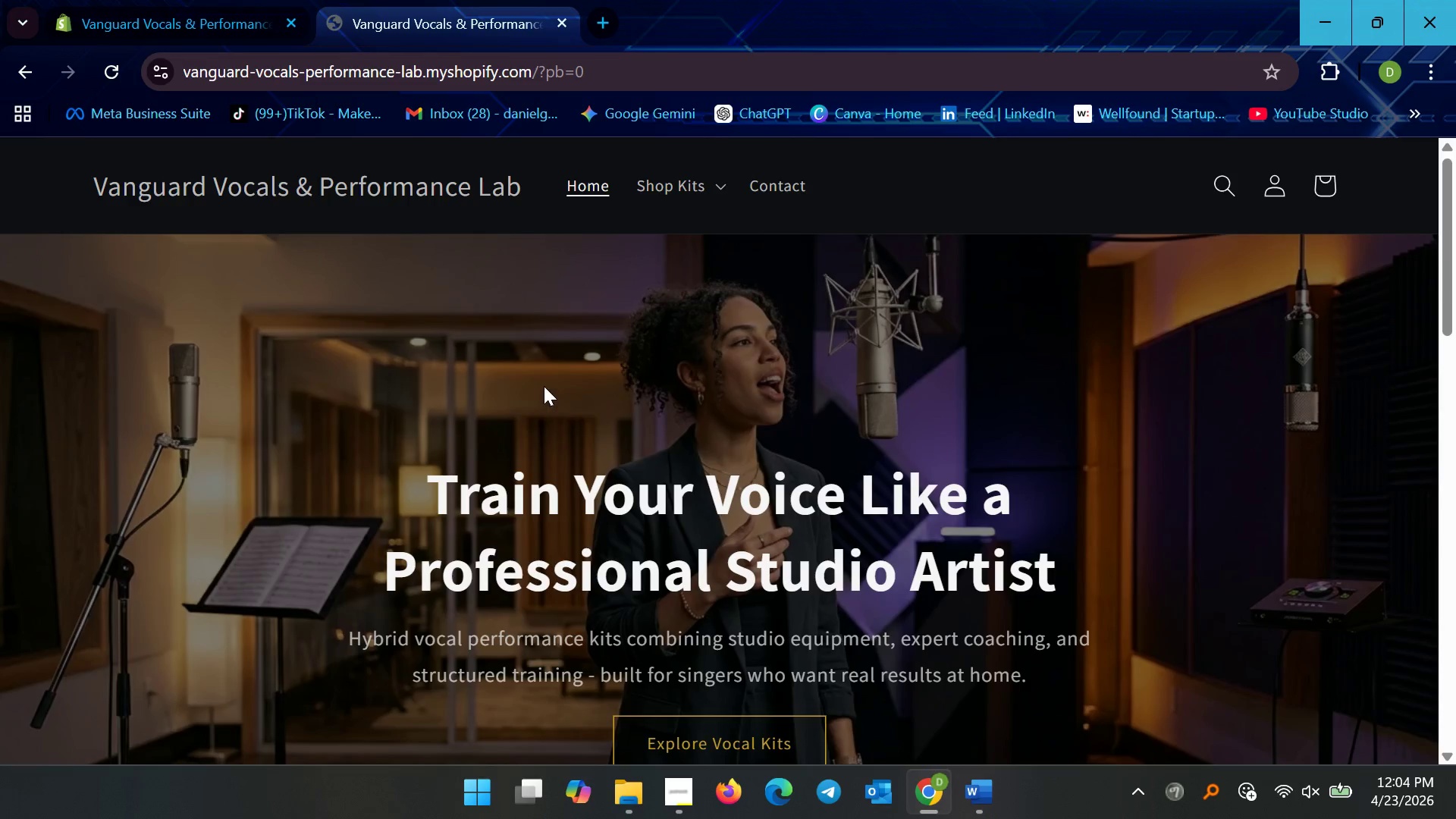 
scroll: coordinate [447, 468], scroll_direction: down, amount: 9.0
 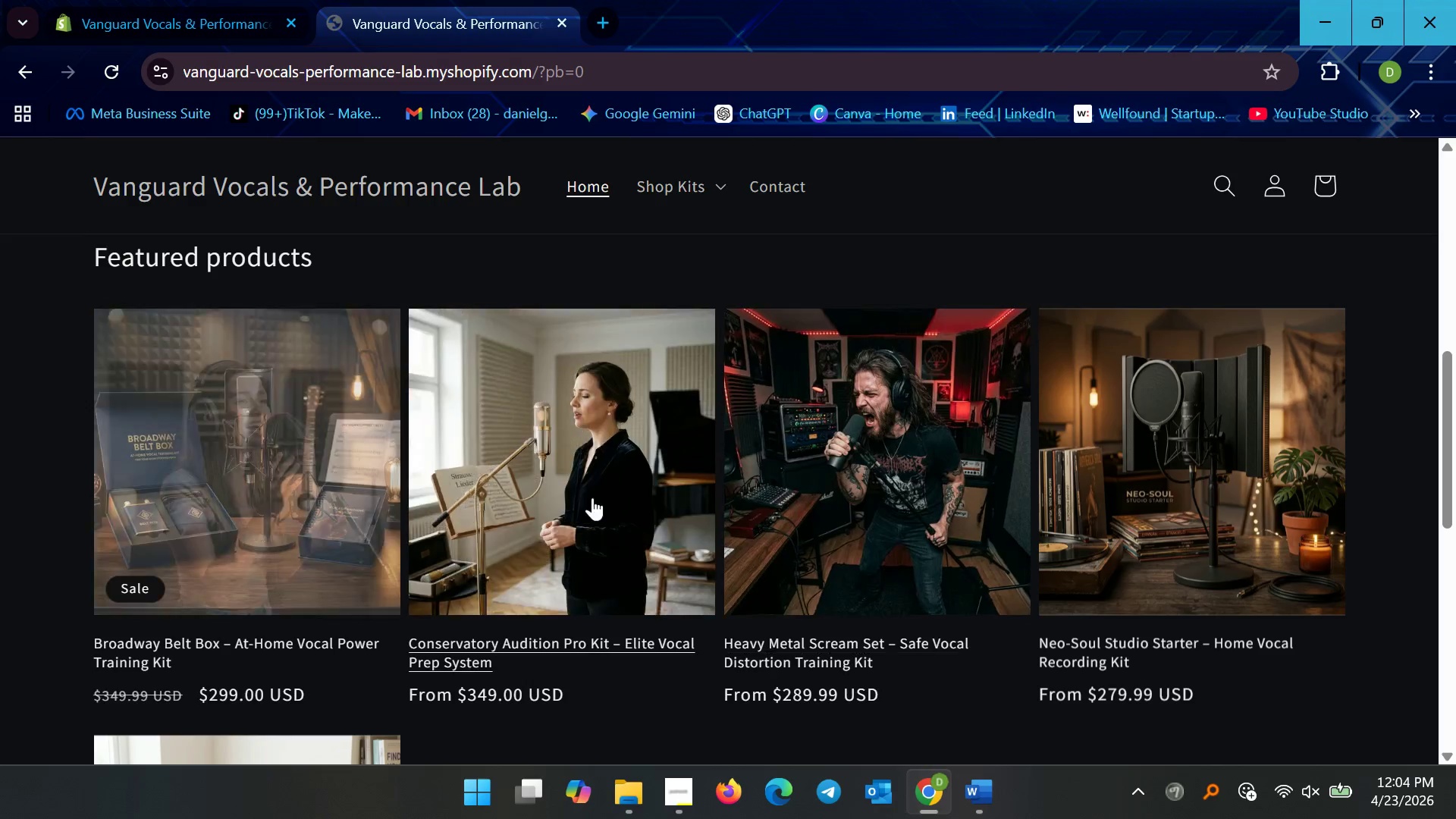 
left_click([359, 502])
 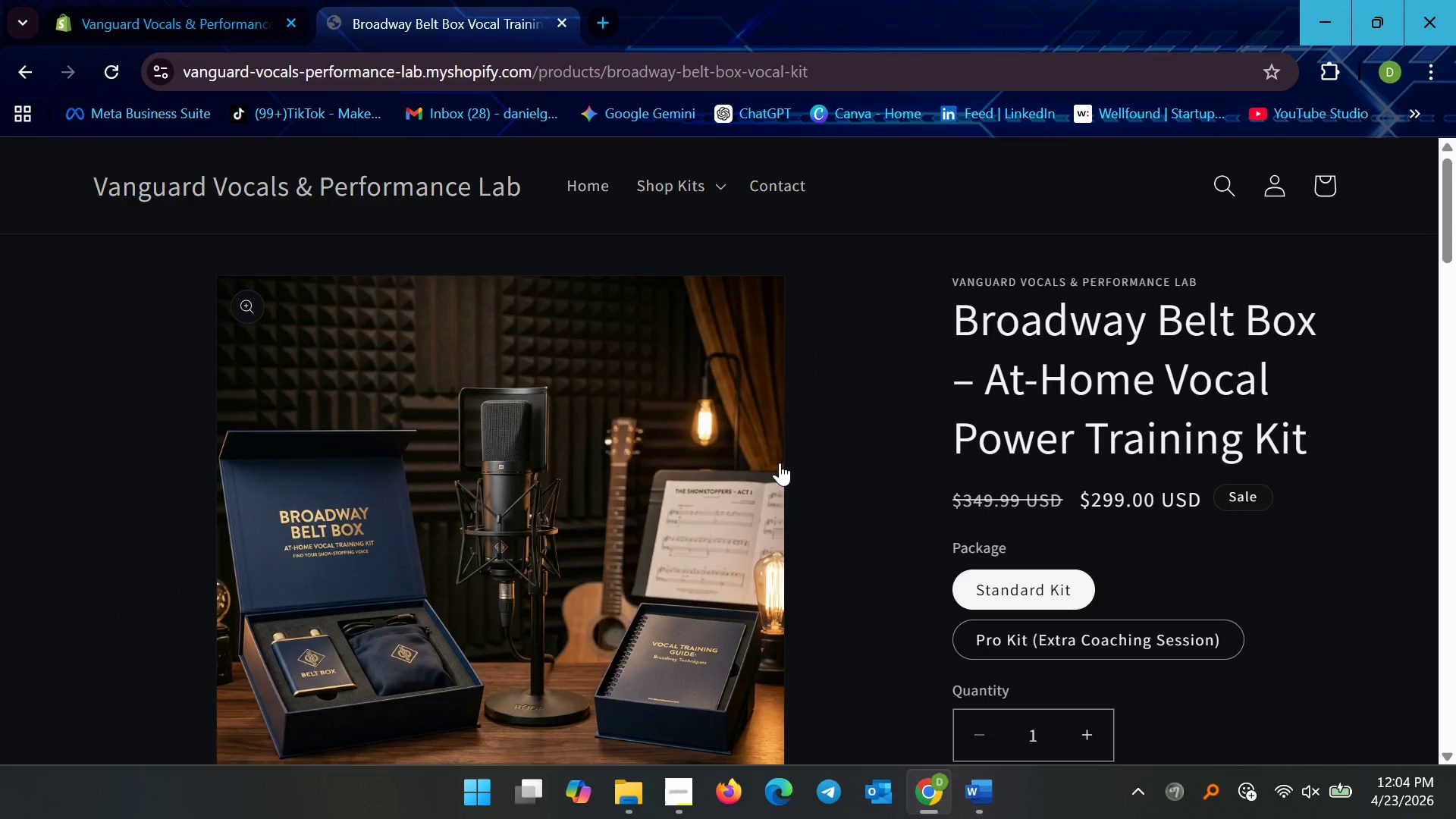 
scroll: coordinate [629, 544], scroll_direction: down, amount: 5.0
 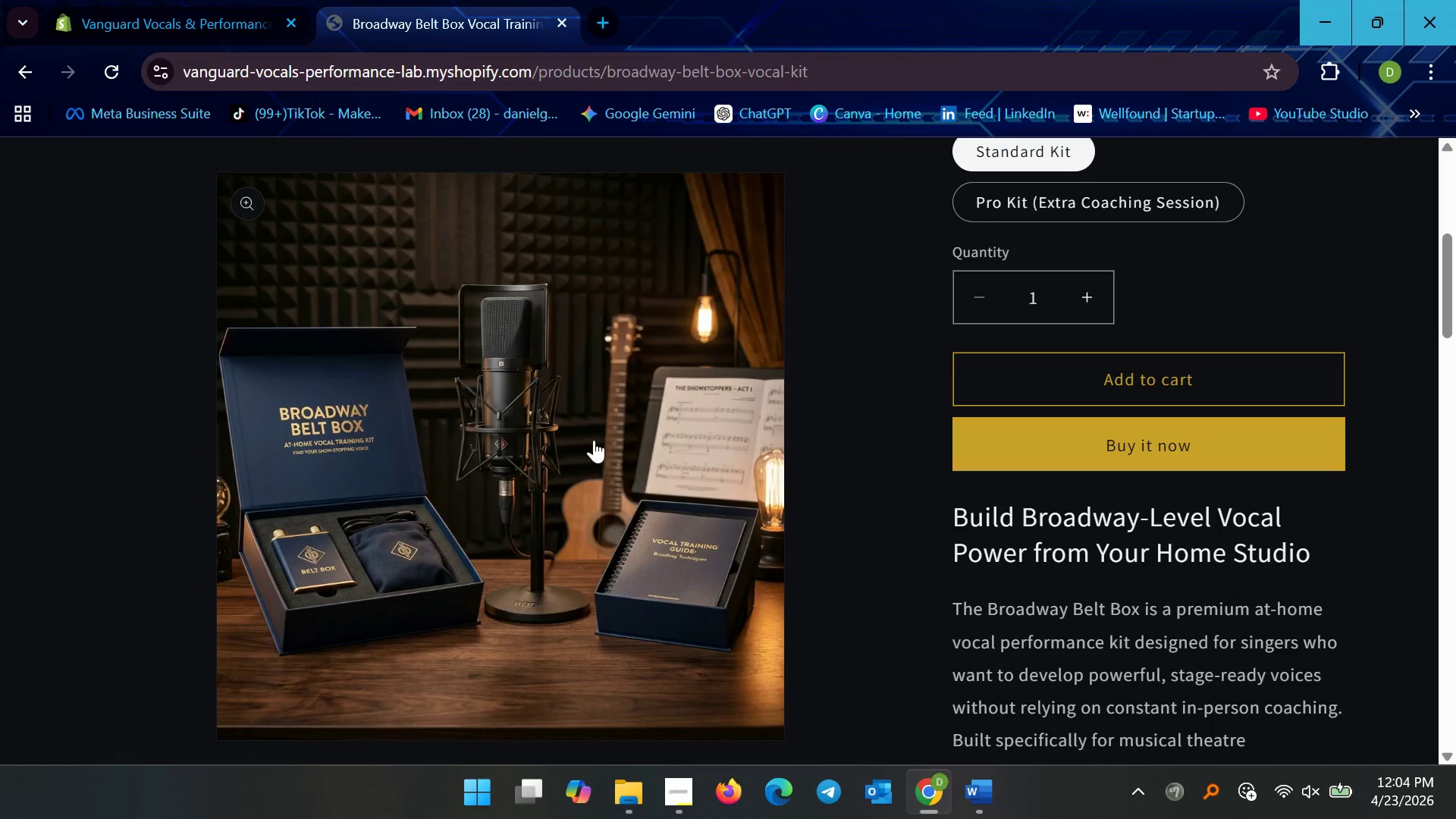 
left_click([595, 440])
 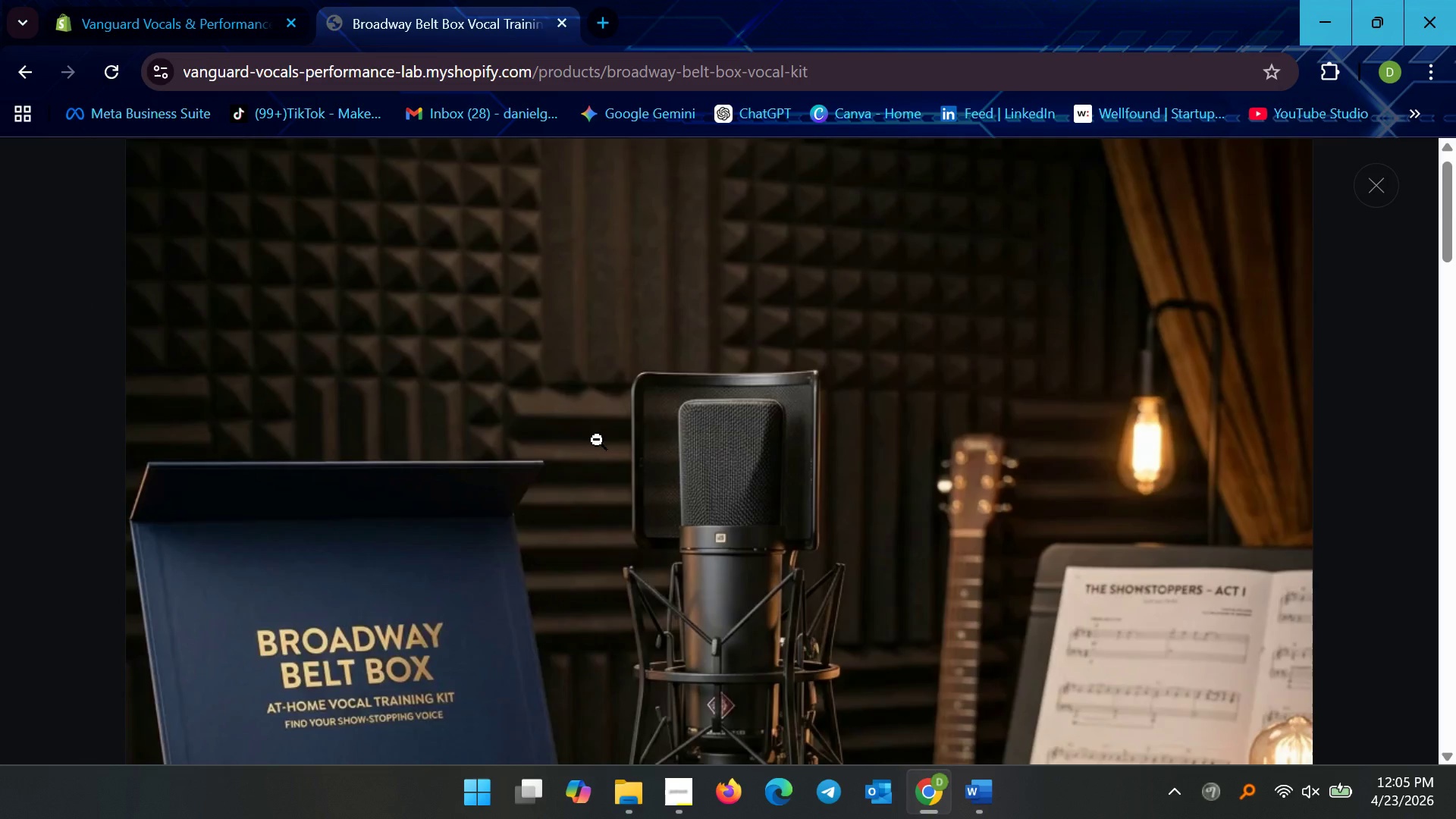 
left_click([597, 440])
 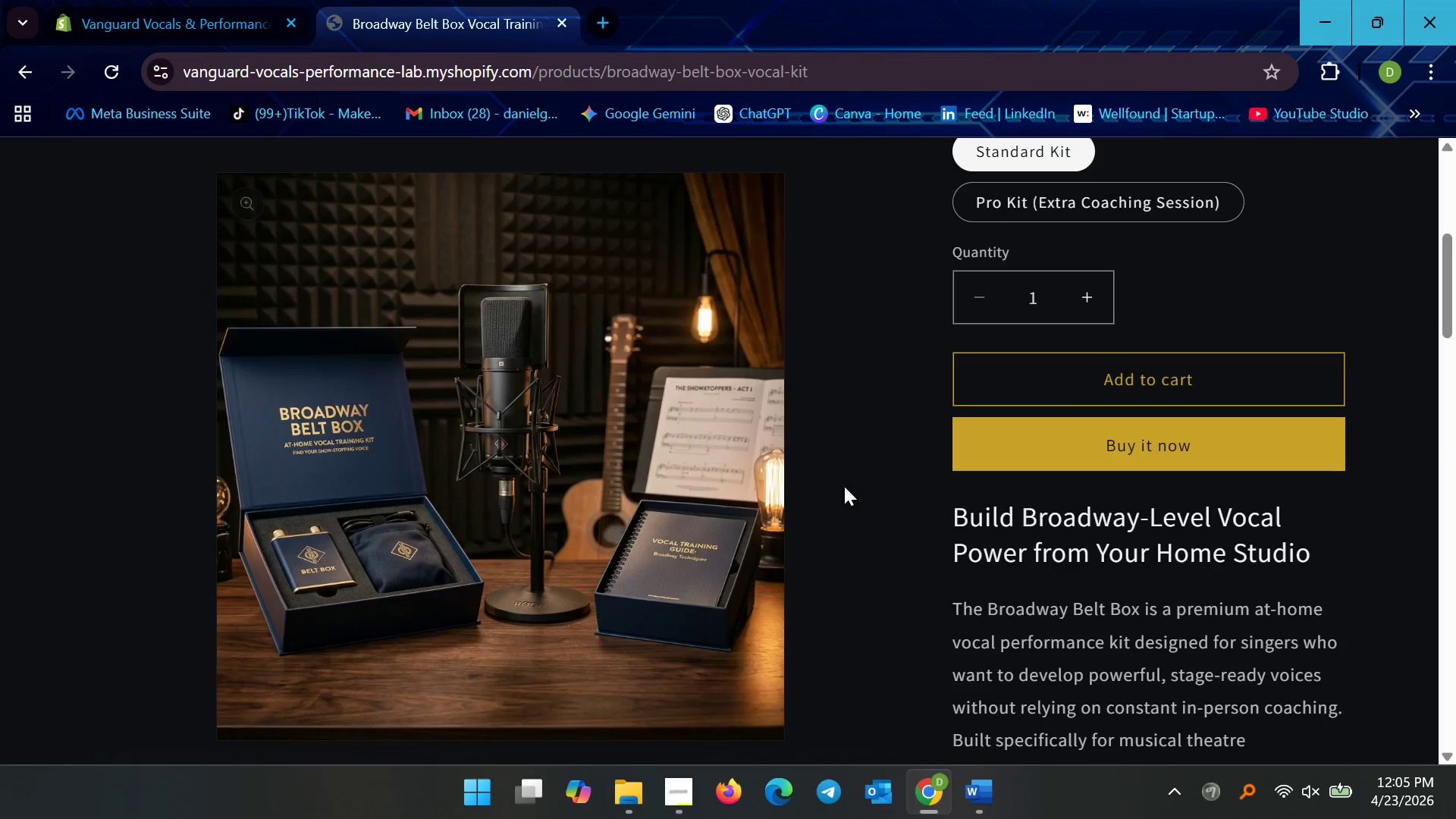 
scroll: coordinate [654, 522], scroll_direction: down, amount: 31.0
 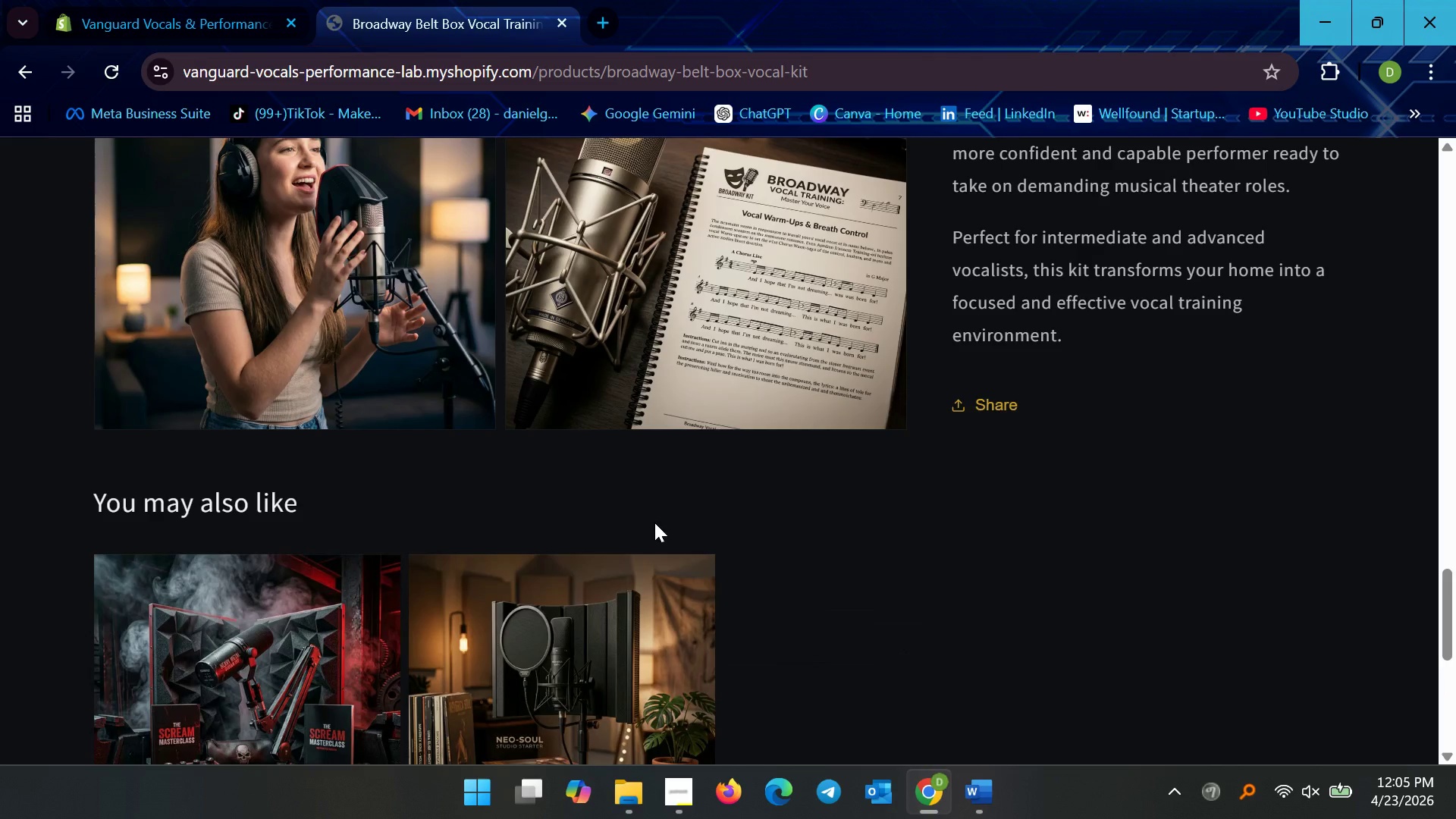 
scroll: coordinate [667, 548], scroll_direction: up, amount: 10.0
 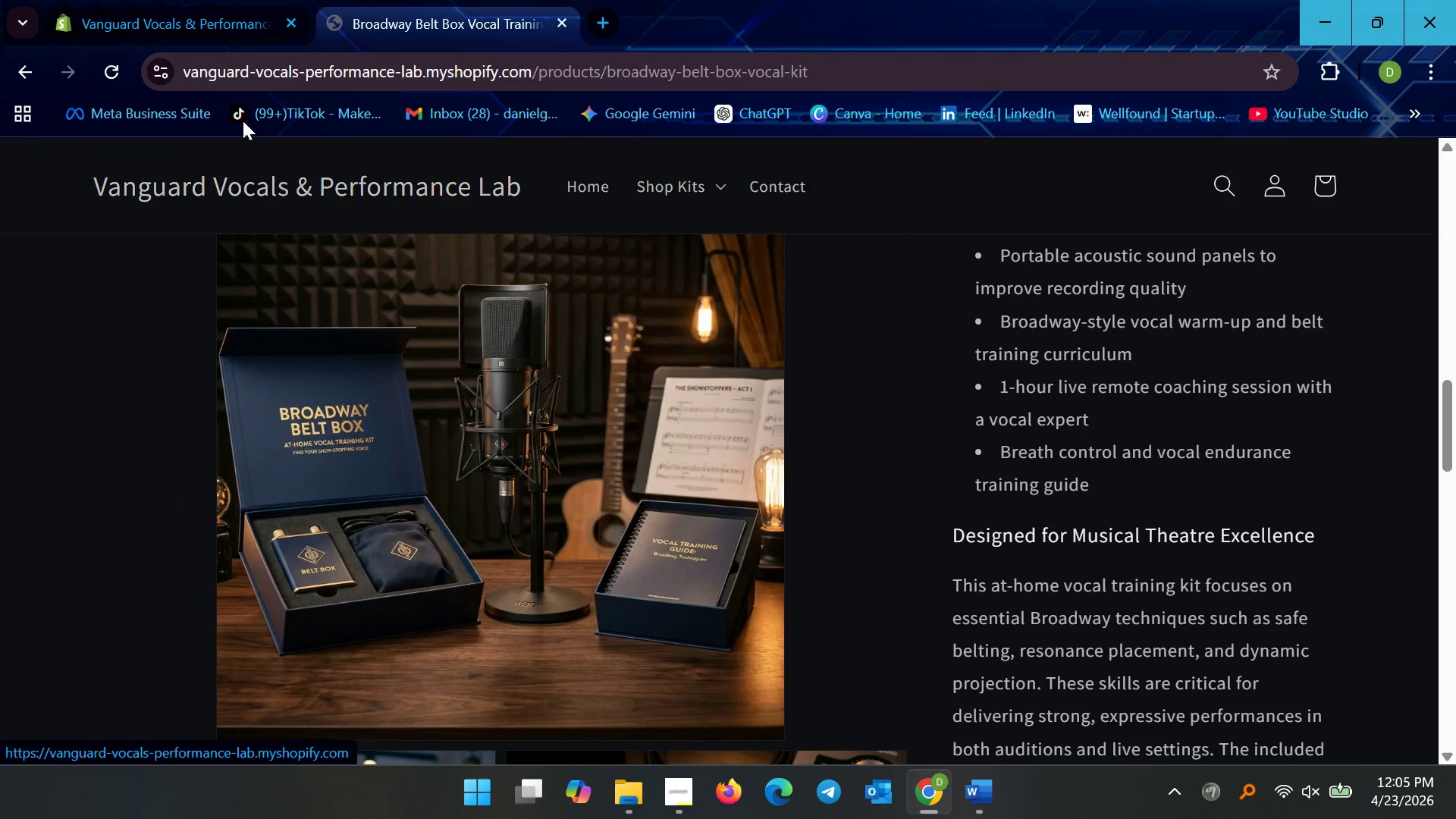 
left_click([219, 35])
 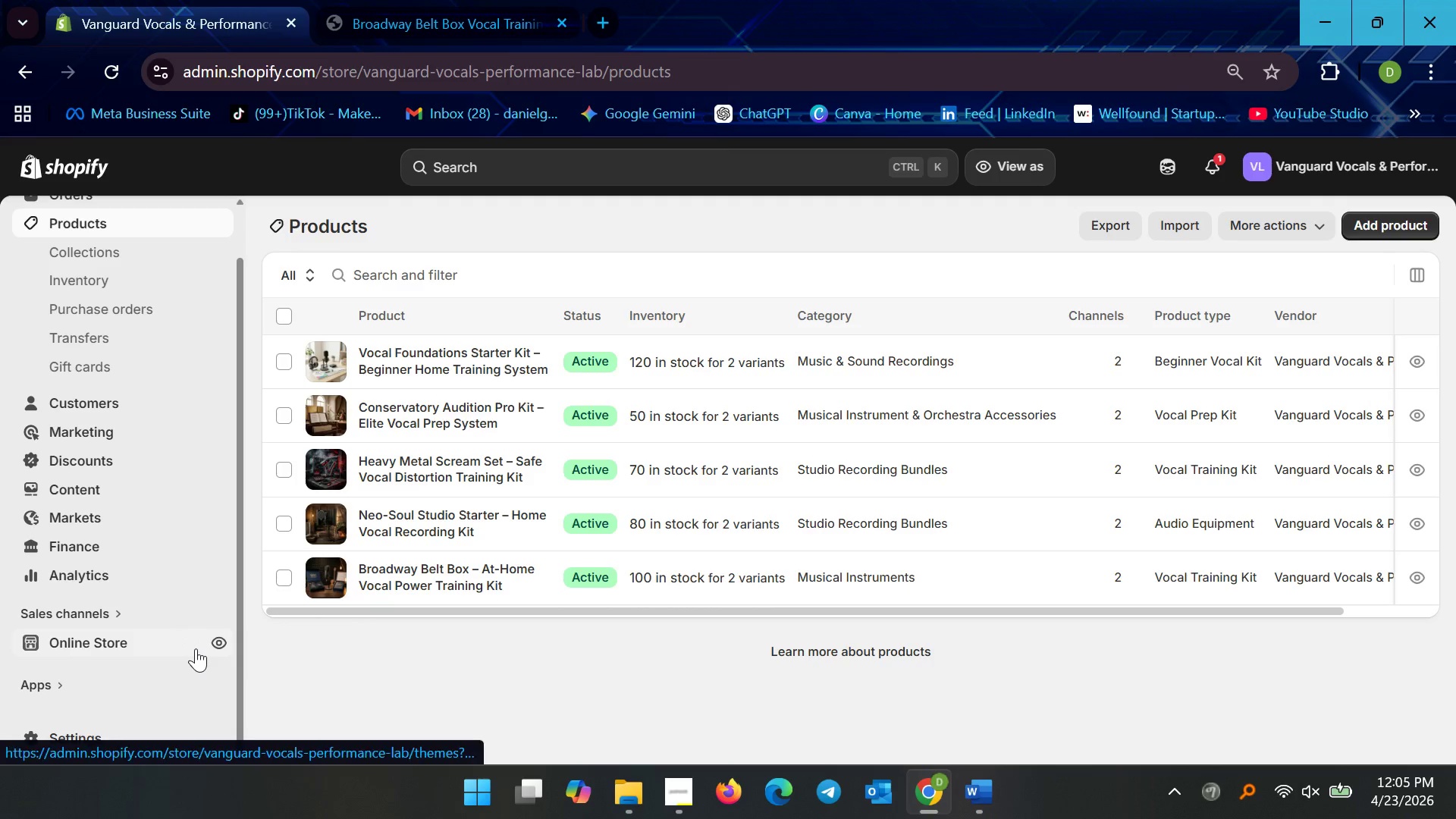 
left_click([201, 648])
 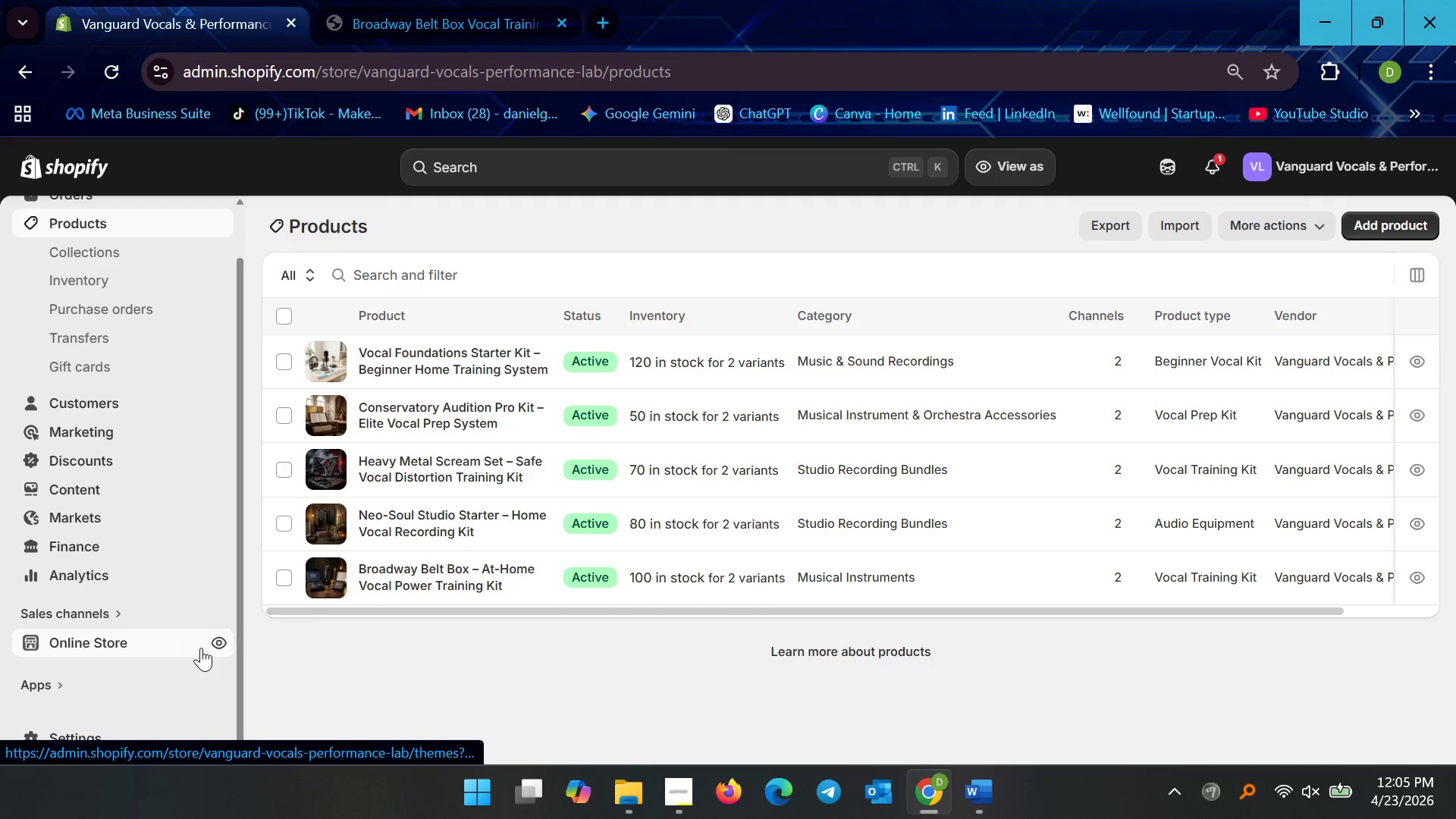 
mouse_move([199, 600])